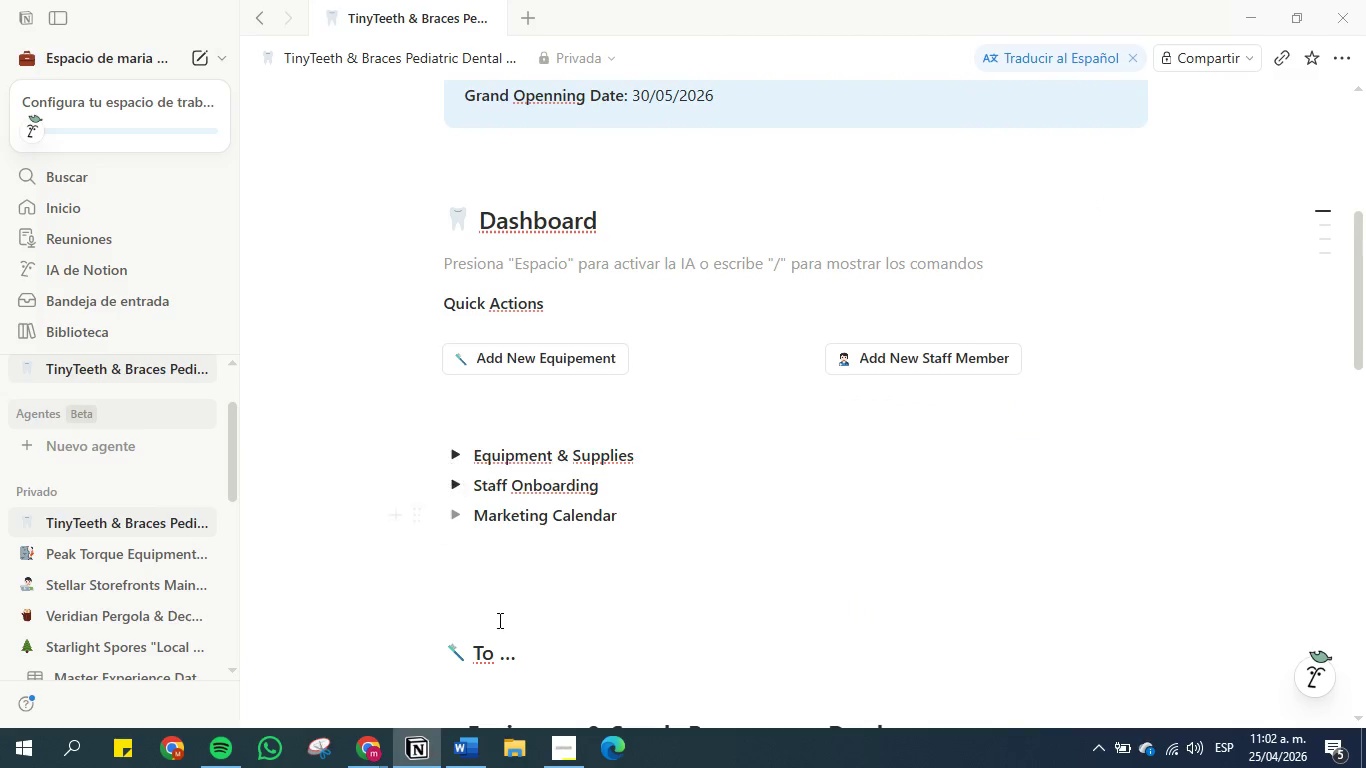 
wait(5.61)
 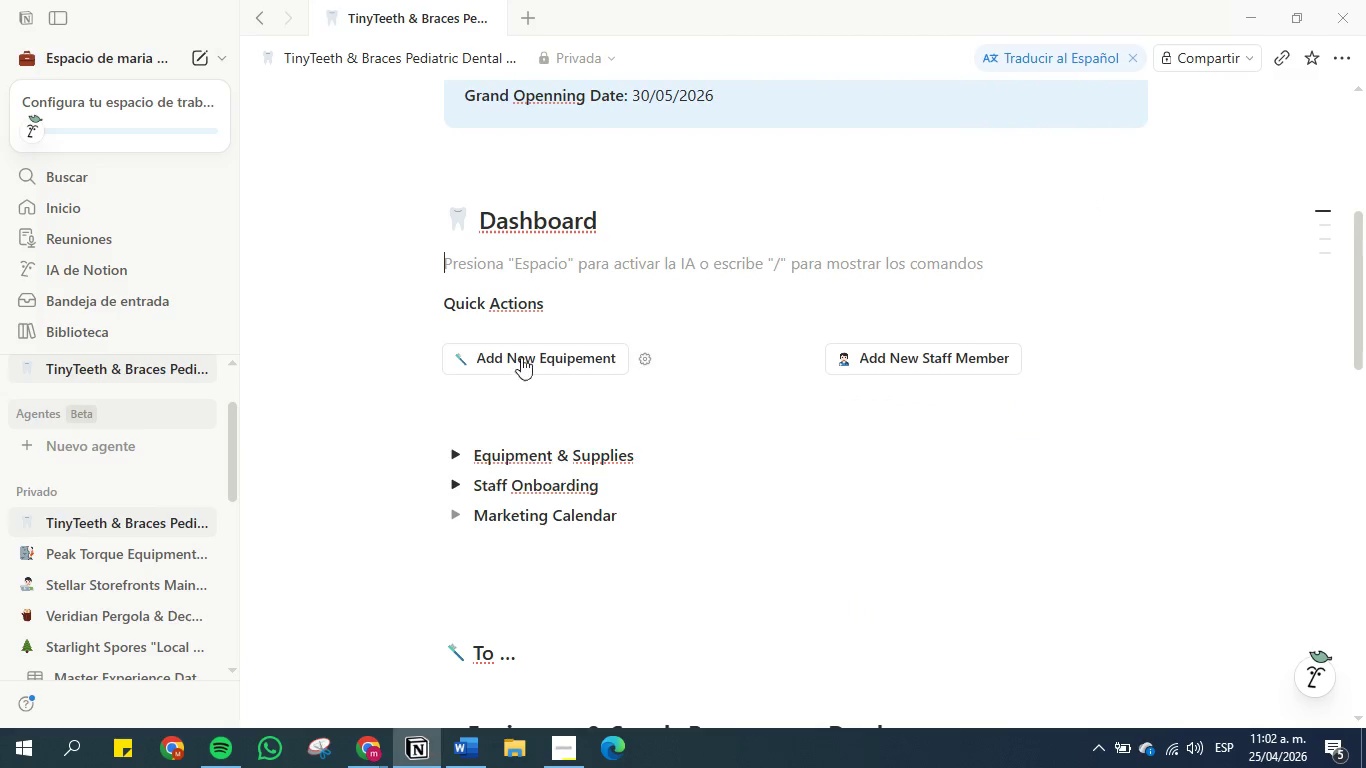 
left_click([533, 599])
 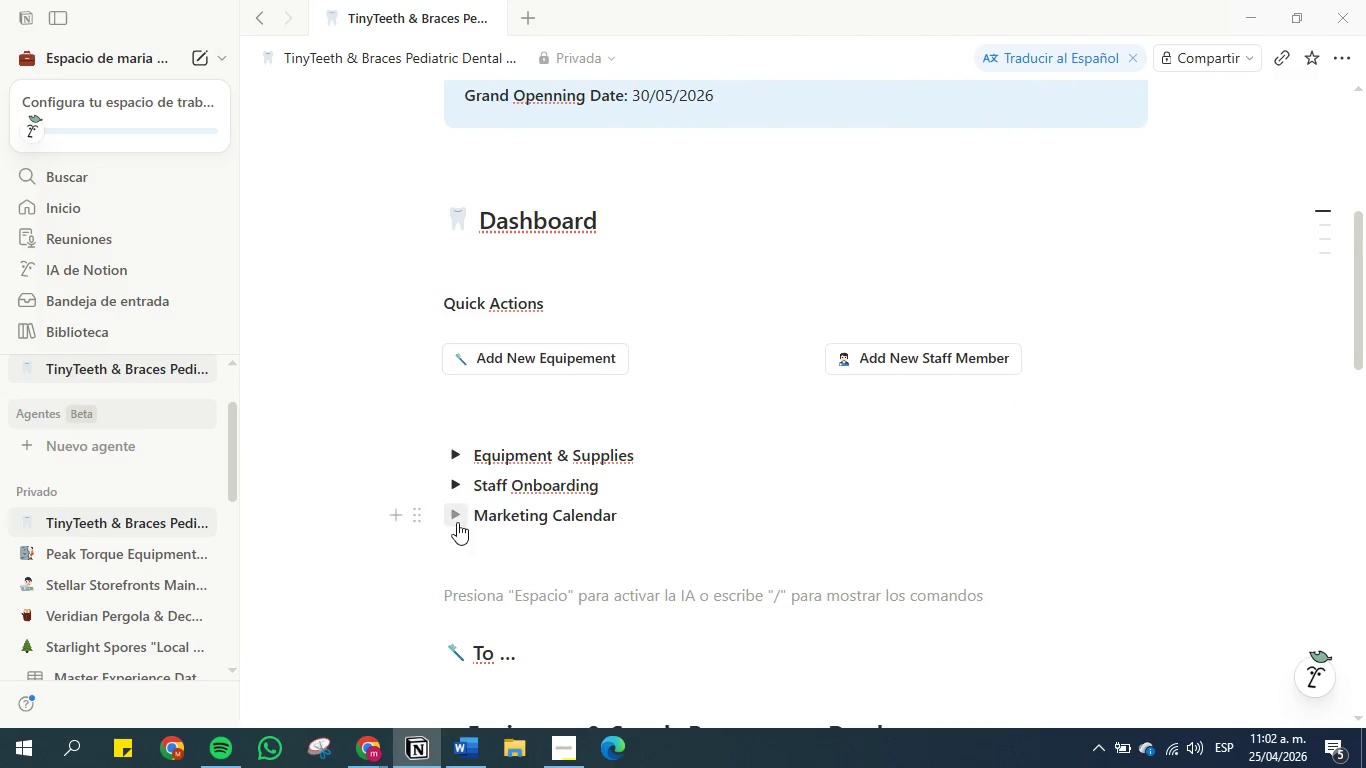 
left_click([457, 518])
 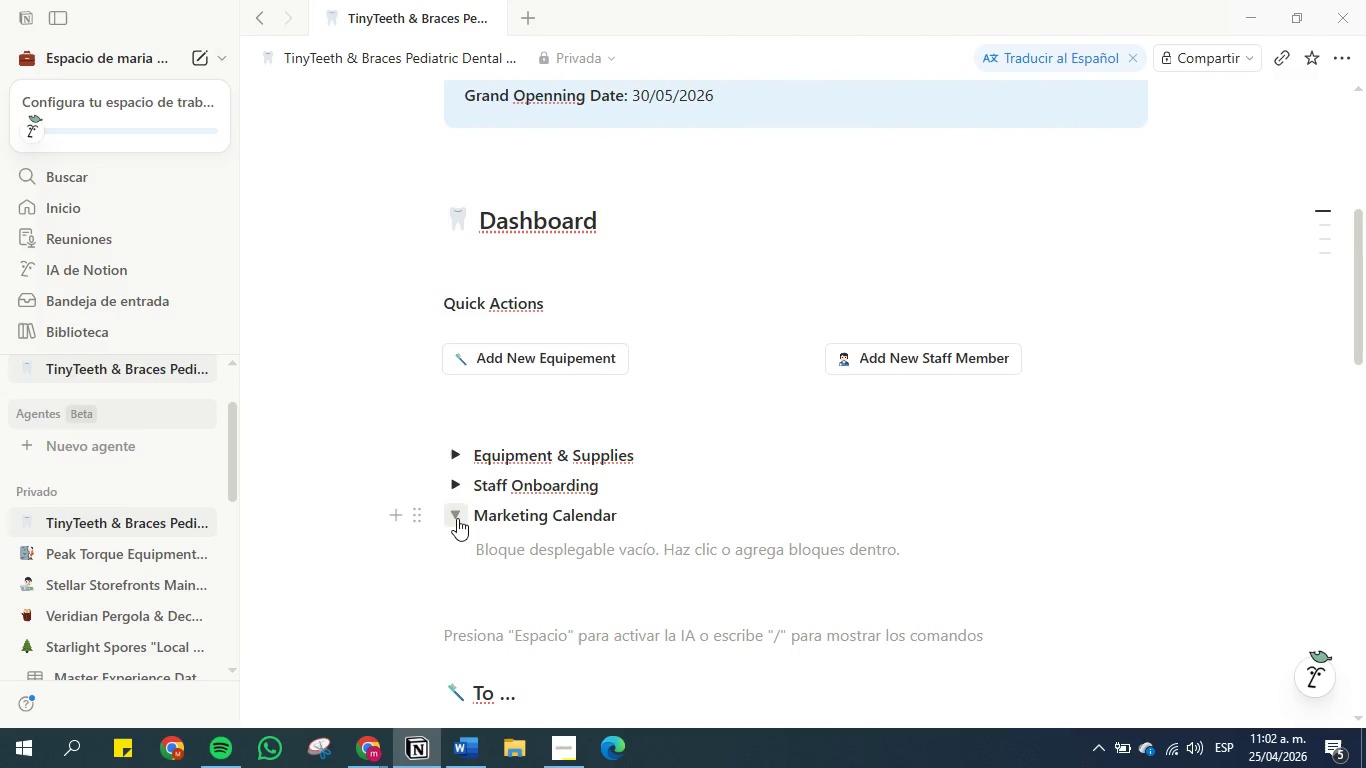 
left_click([457, 518])
 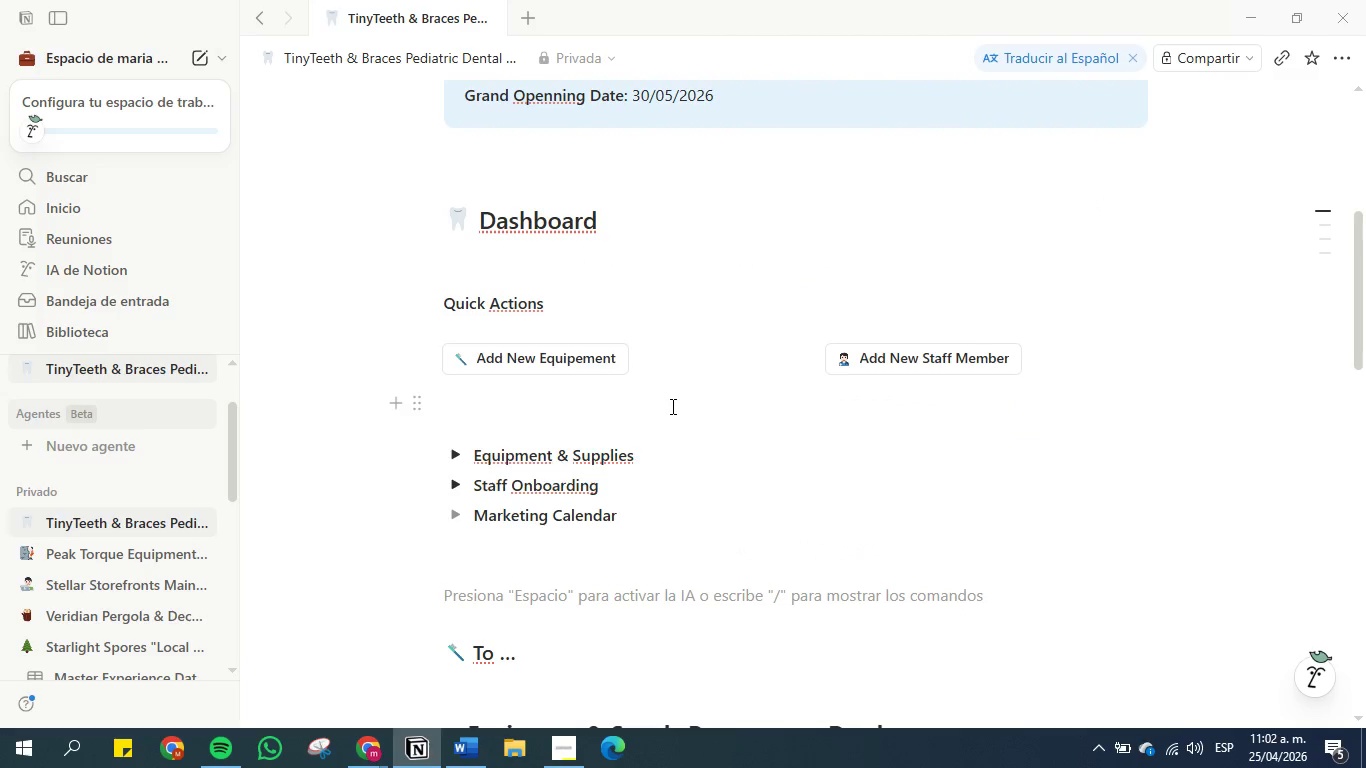 
scroll: coordinate [667, 373], scroll_direction: up, amount: 1.0
 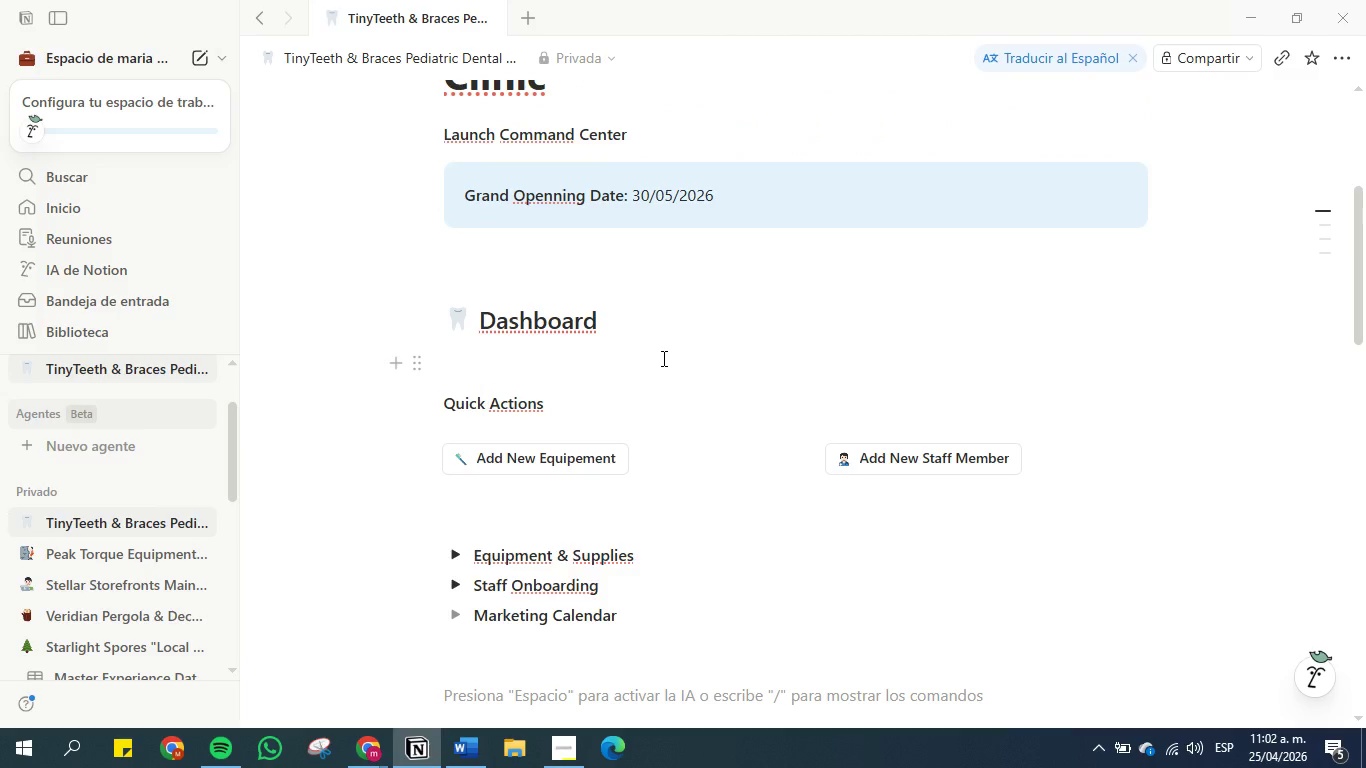 
scroll: coordinate [662, 358], scroll_direction: down, amount: 1.0
 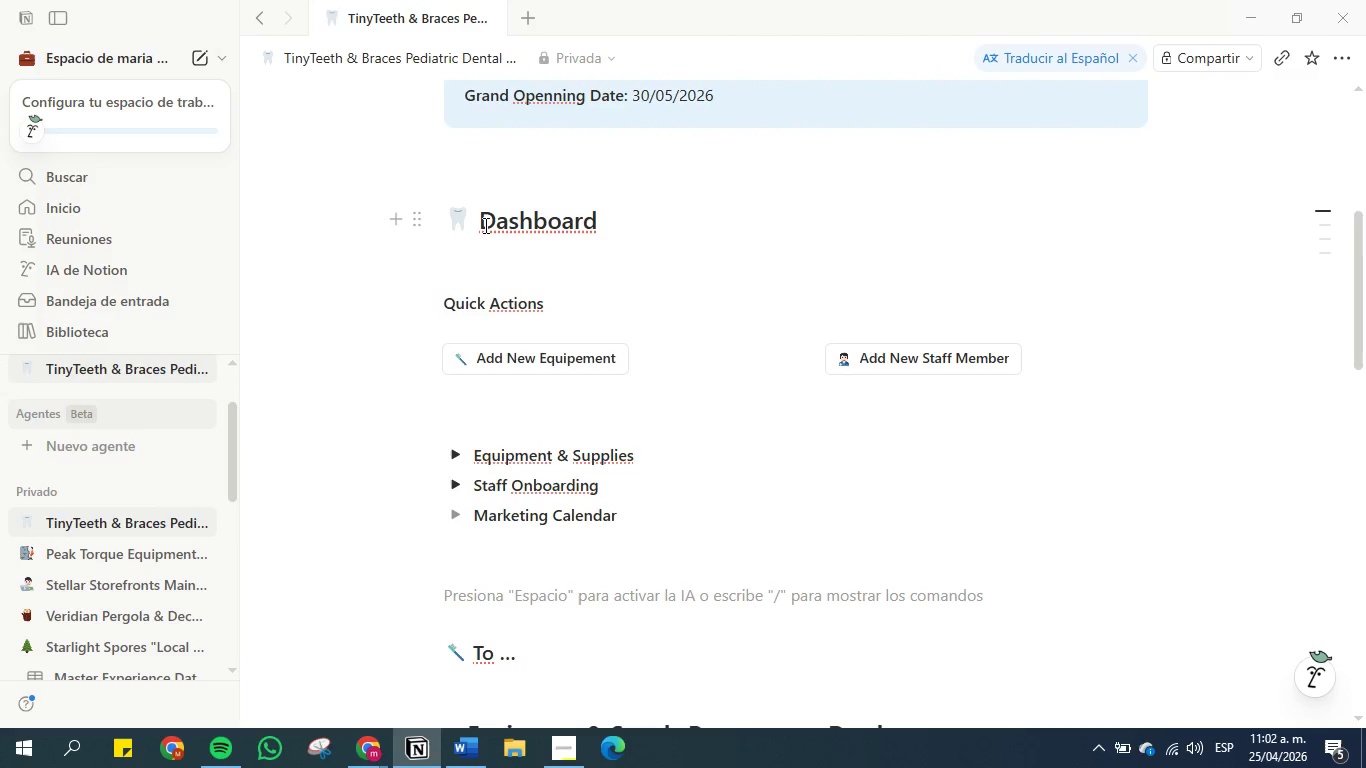 
wait(6.41)
 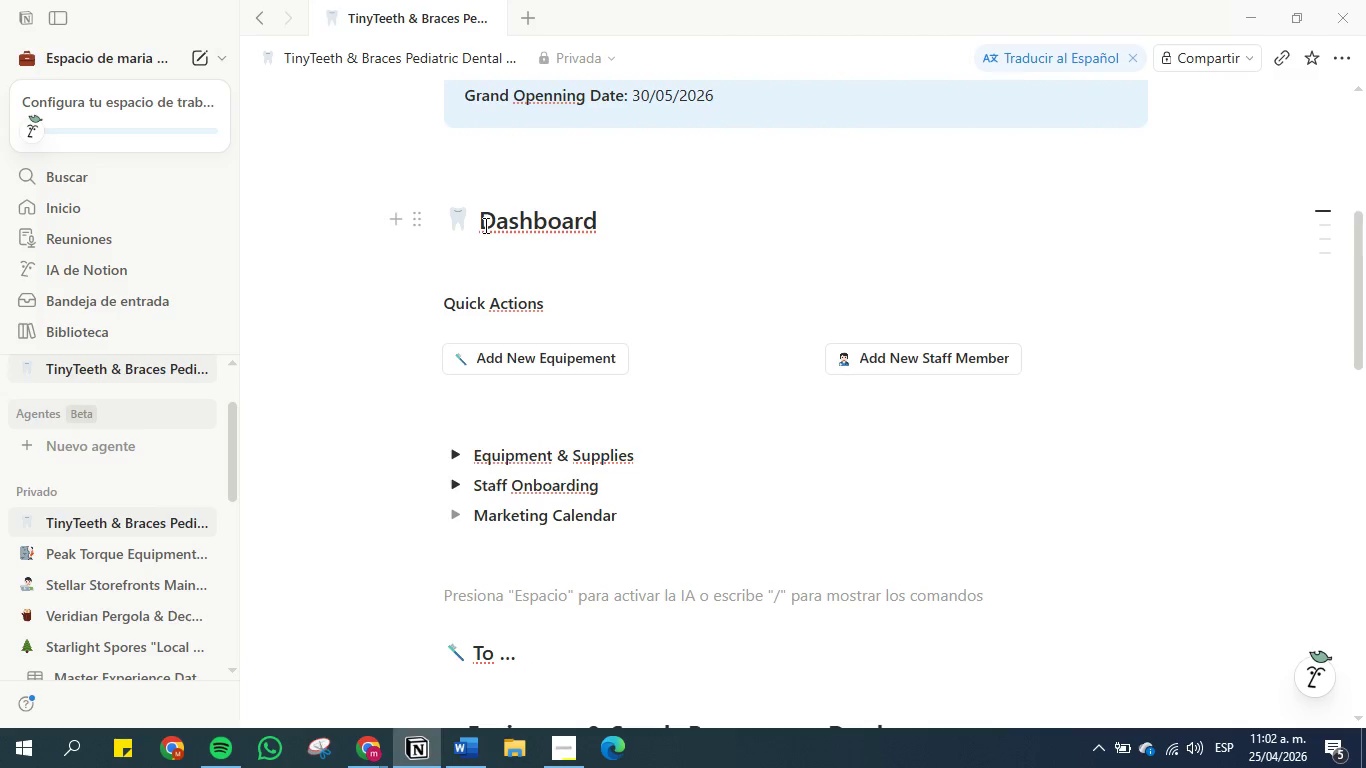 
left_click([488, 221])
 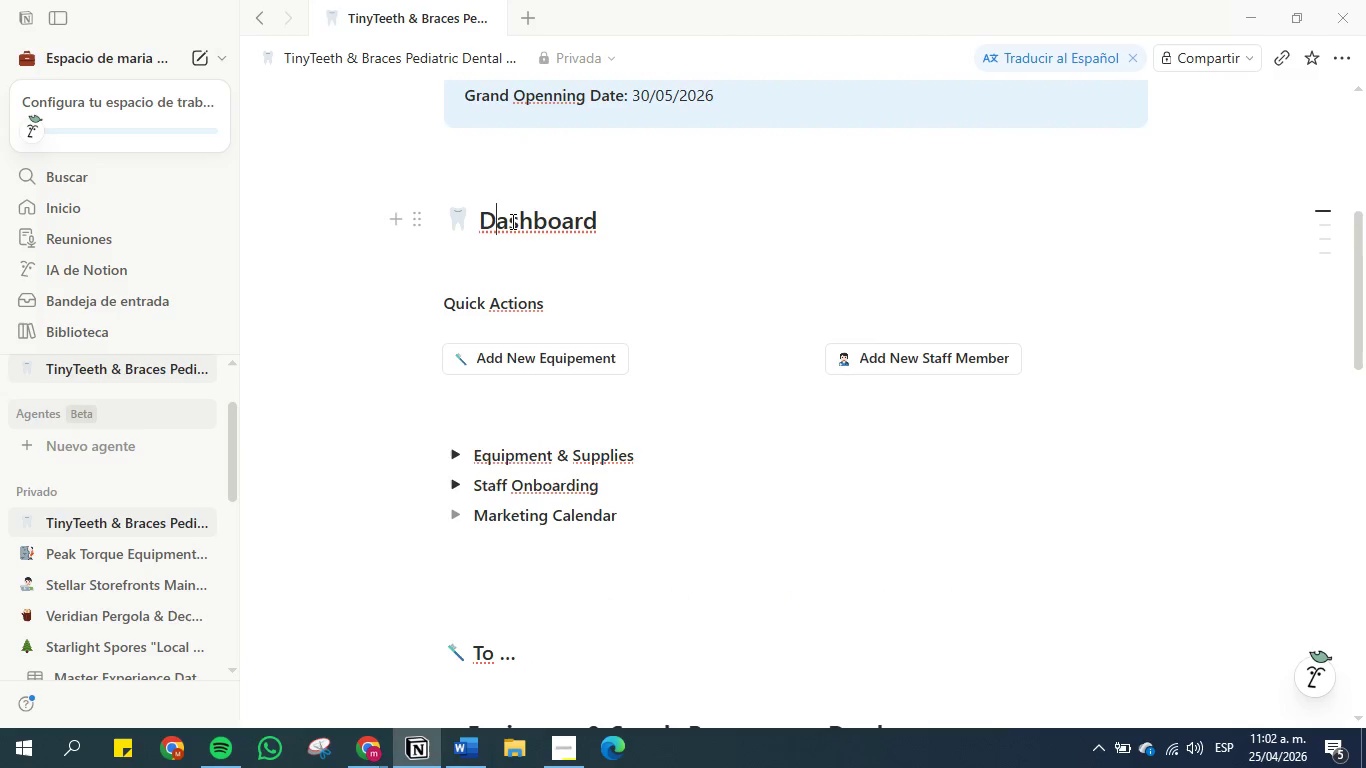 
left_click([511, 221])
 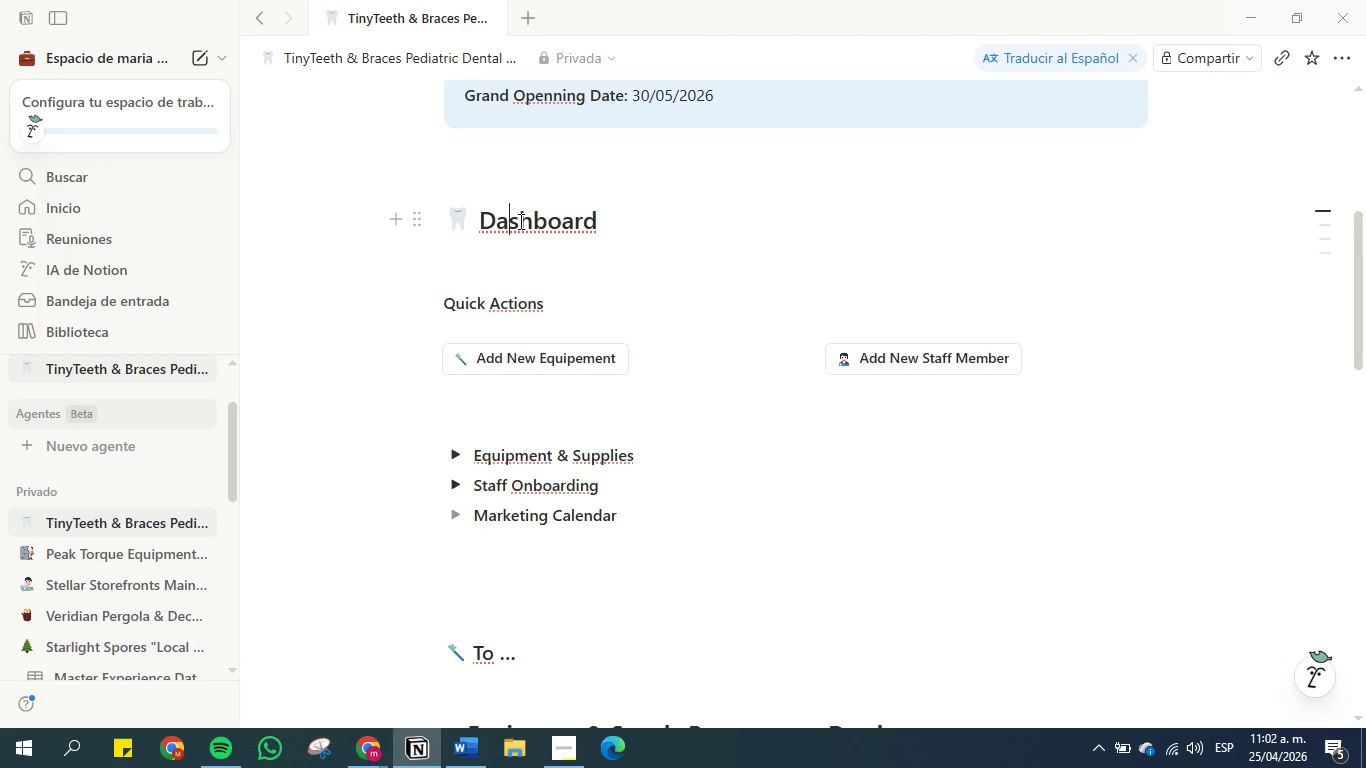 
left_click([519, 221])
 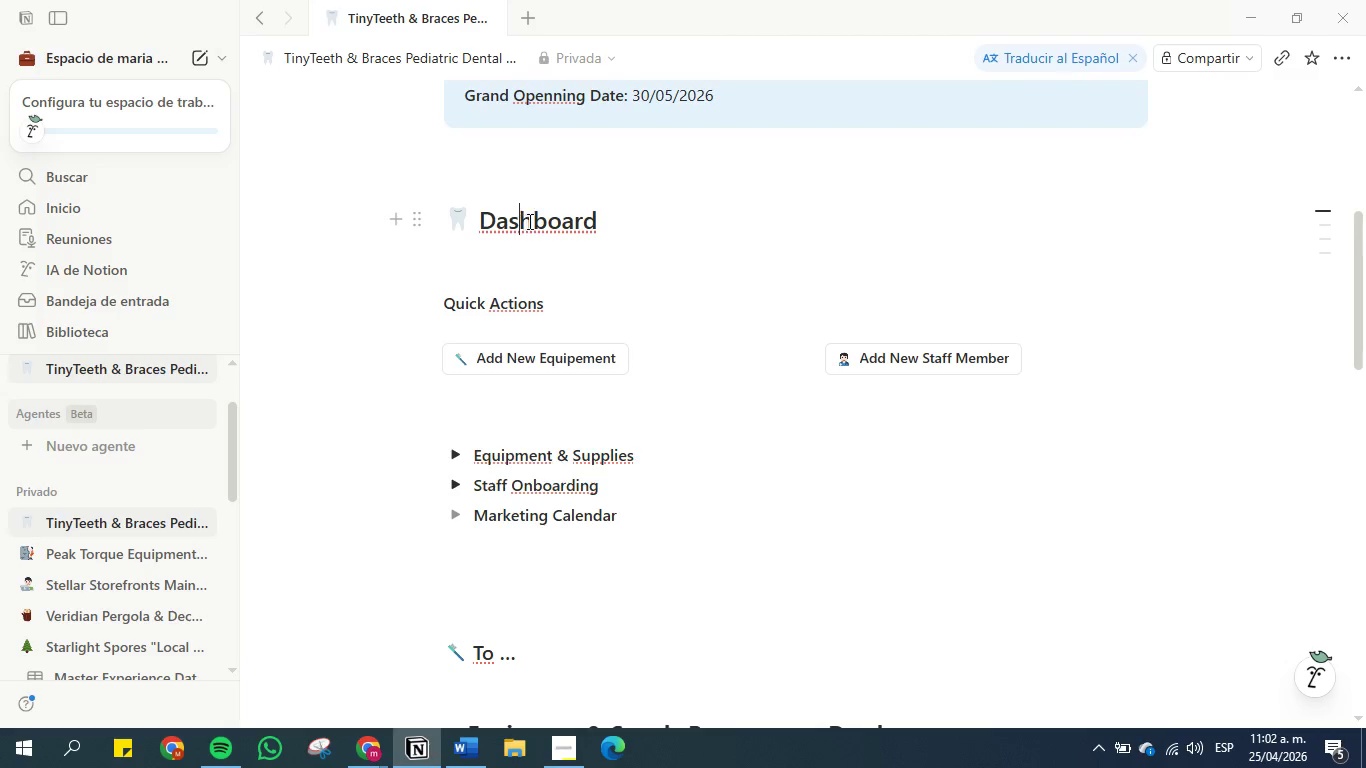 
double_click([528, 221])
 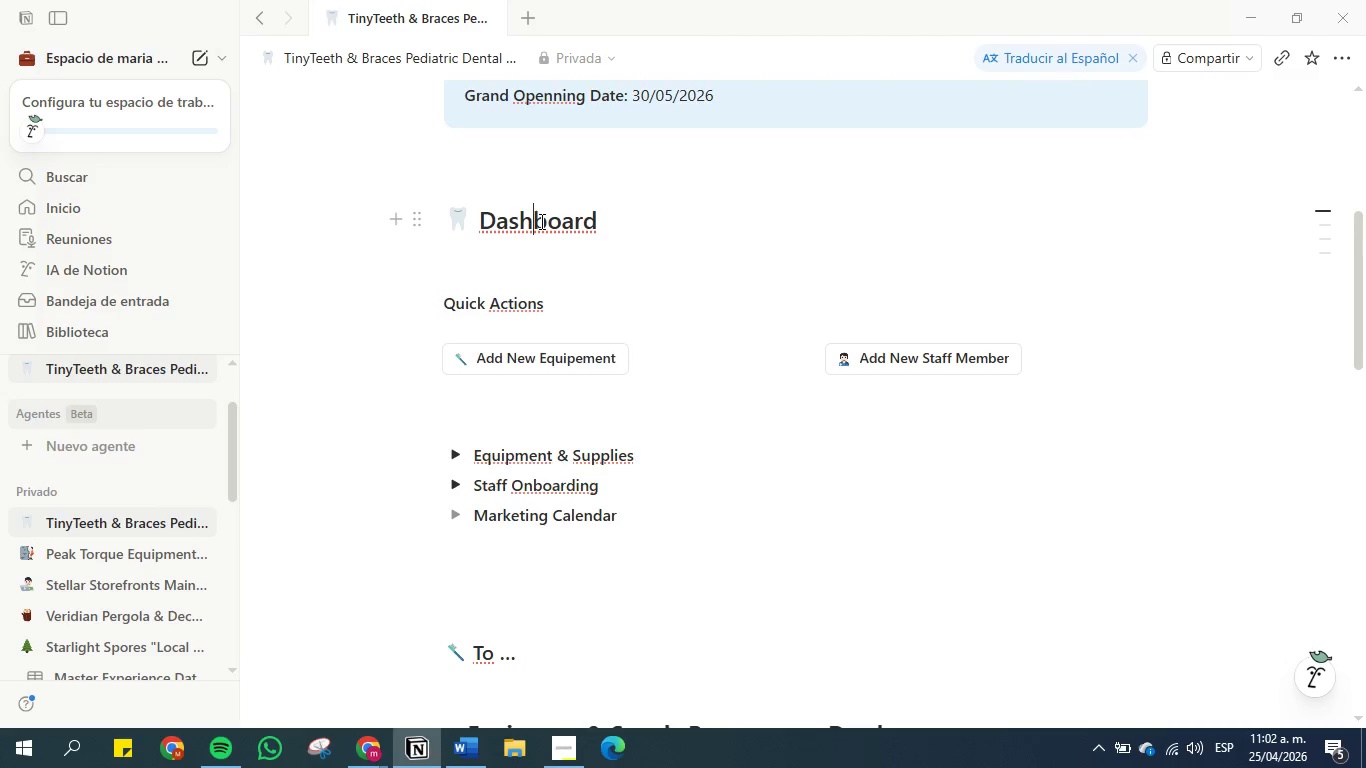 
left_click([540, 221])
 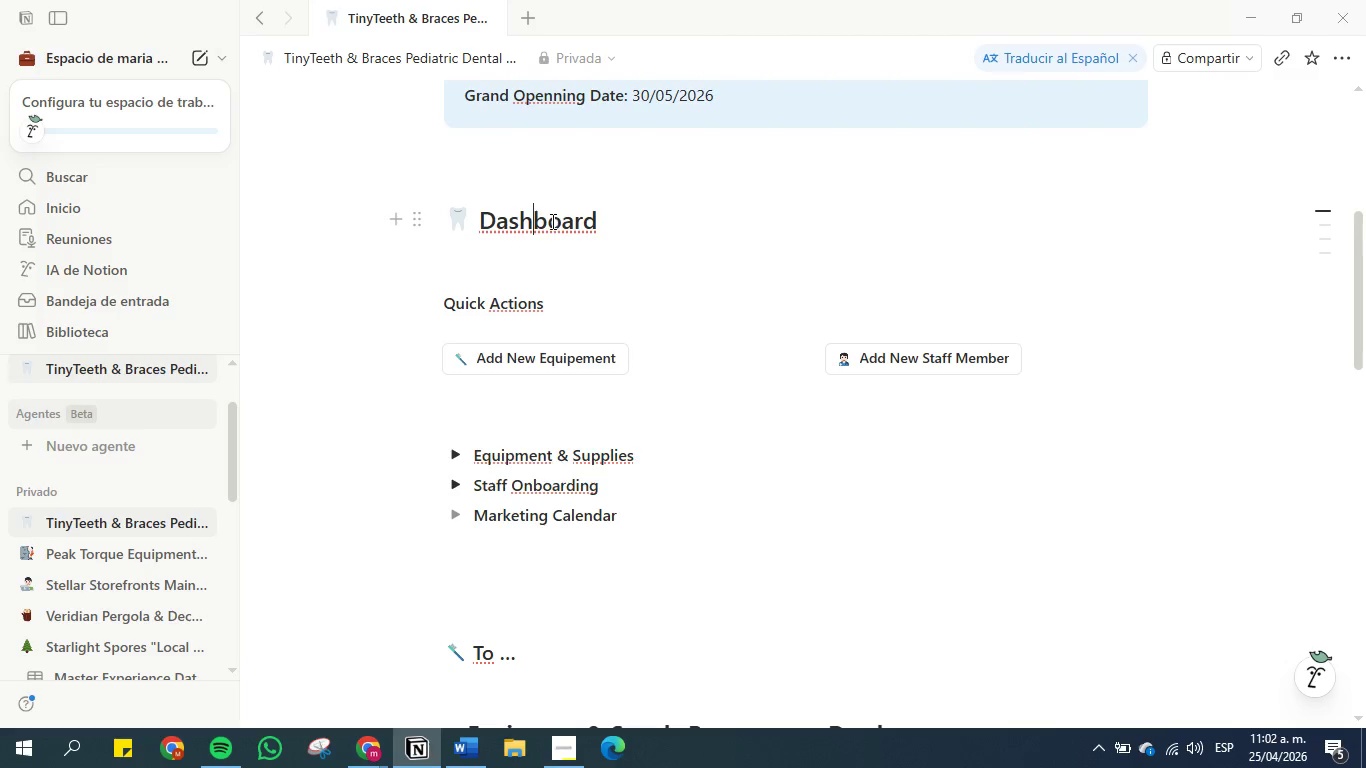 
left_click([548, 221])
 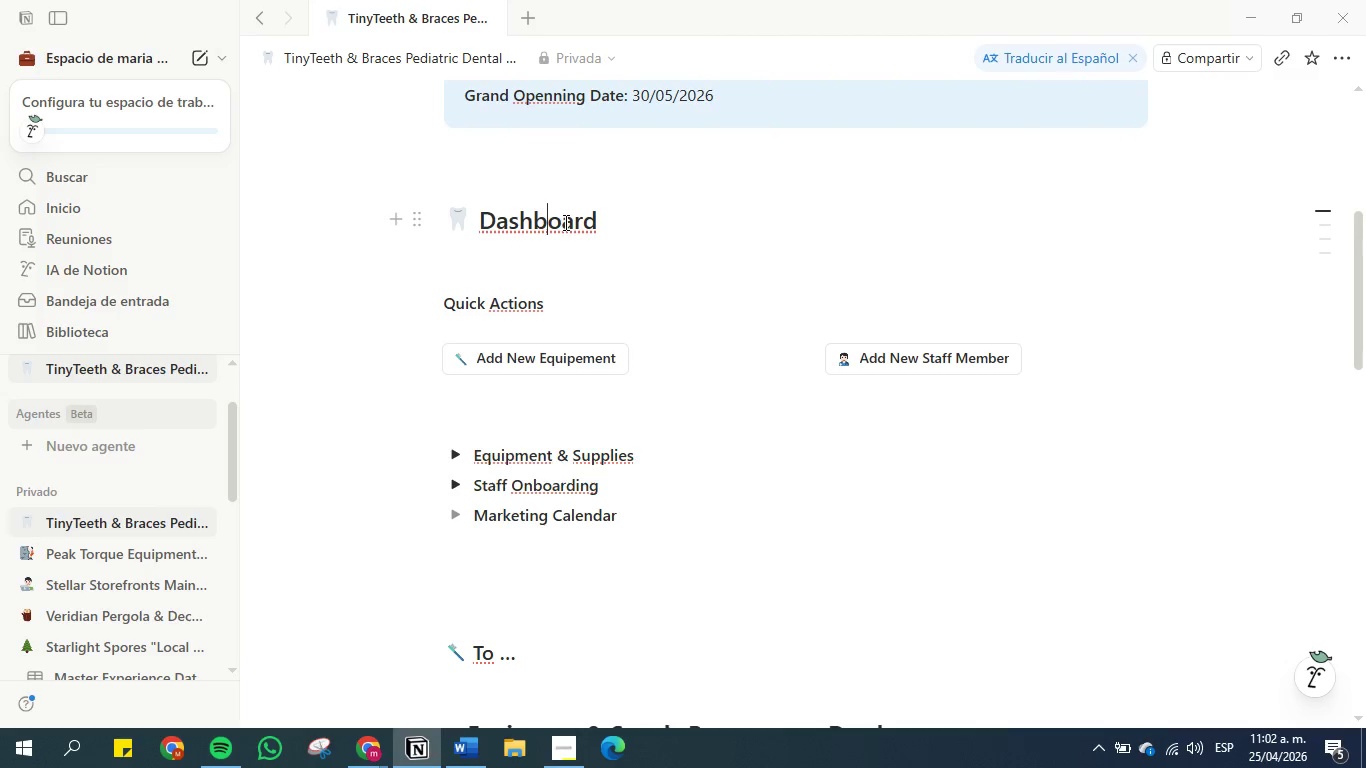 
left_click([564, 222])
 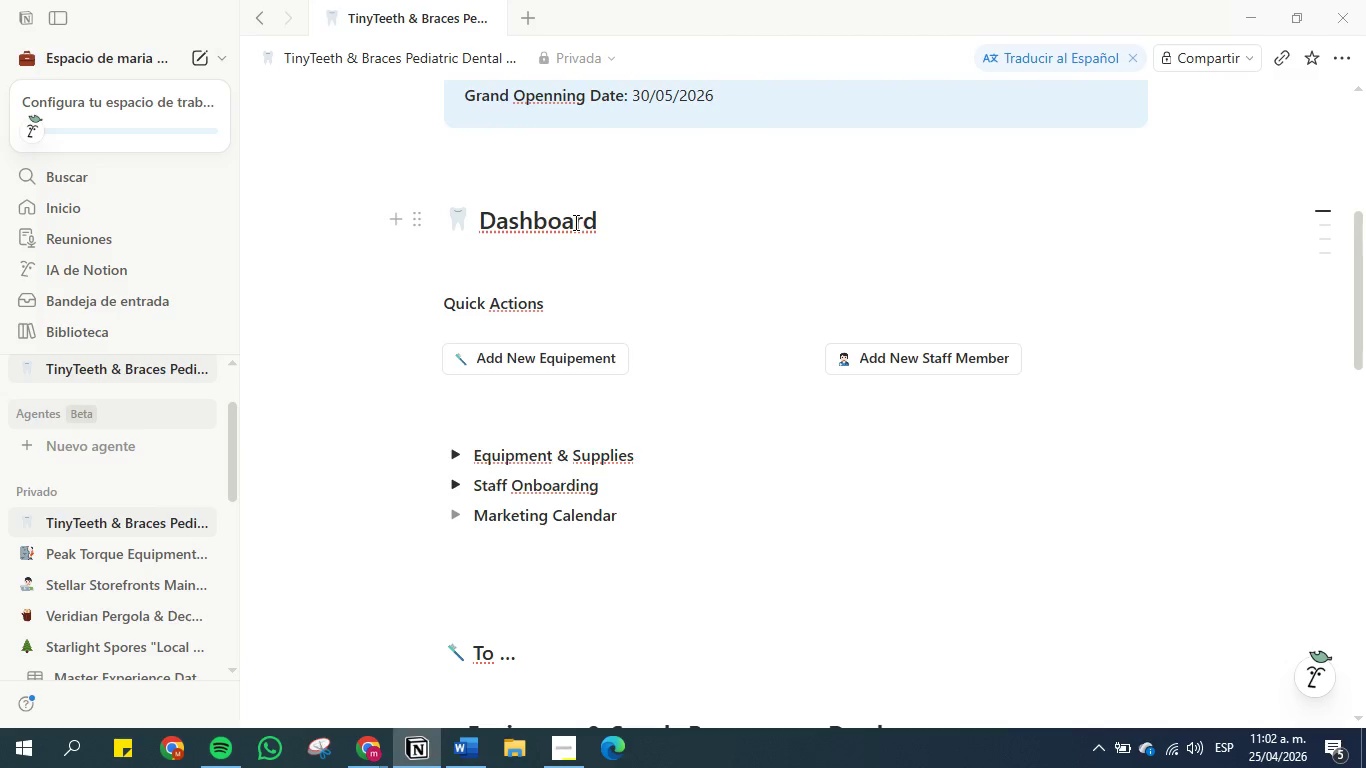 
left_click([572, 222])
 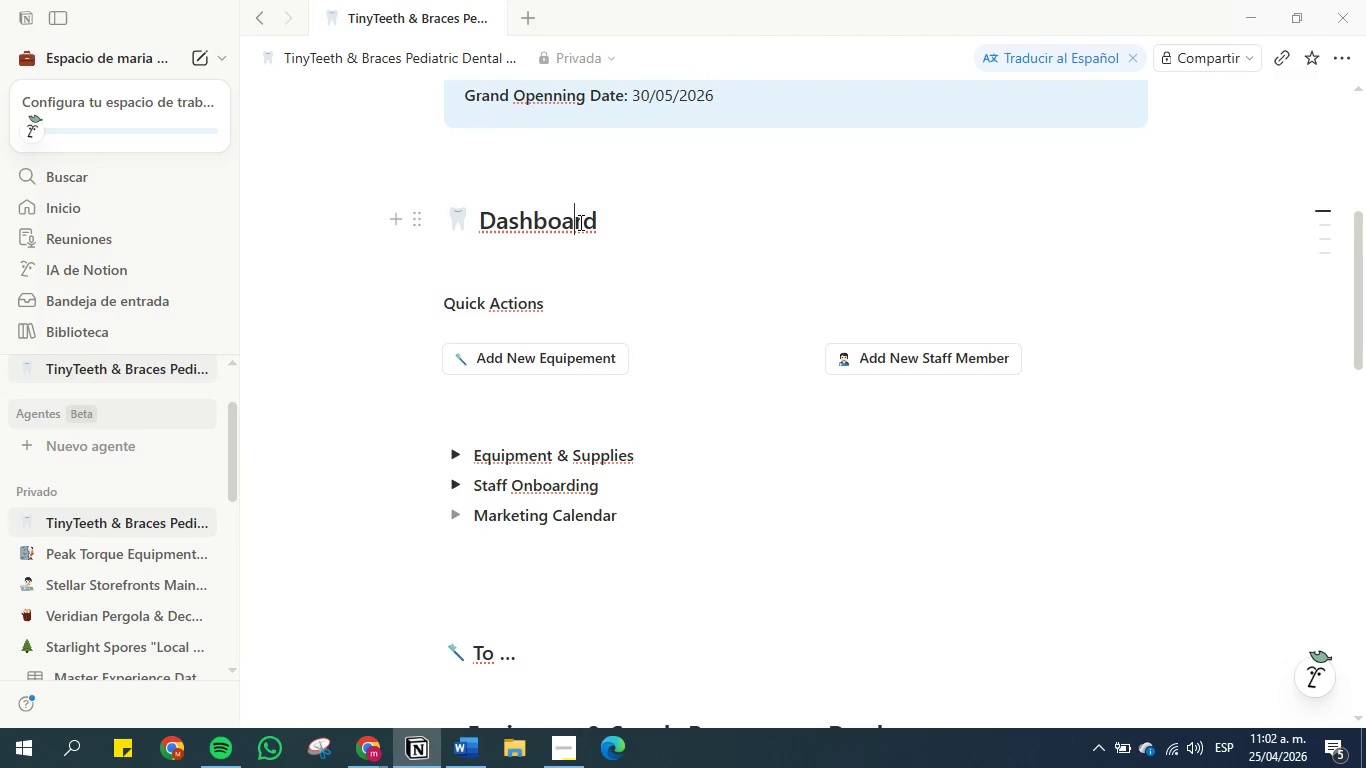 
left_click([579, 222])
 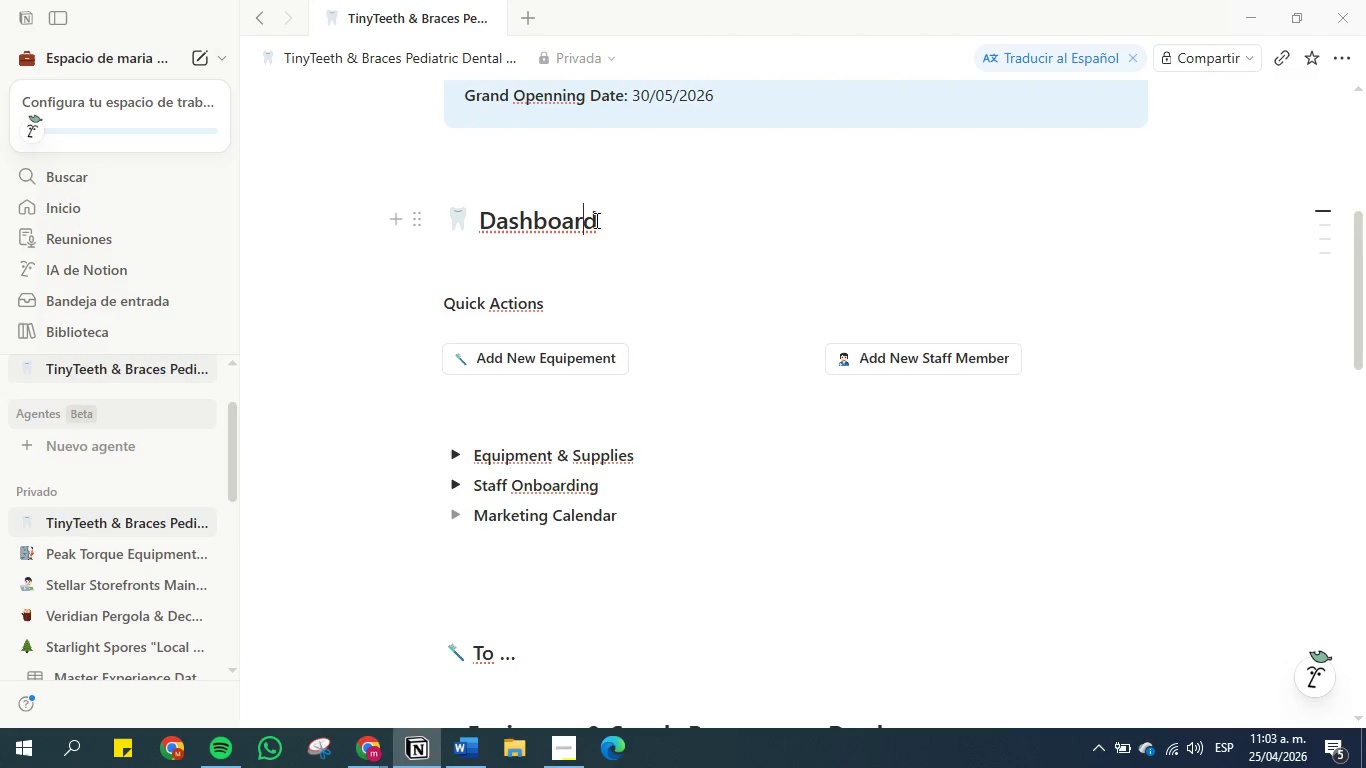 
double_click([595, 220])
 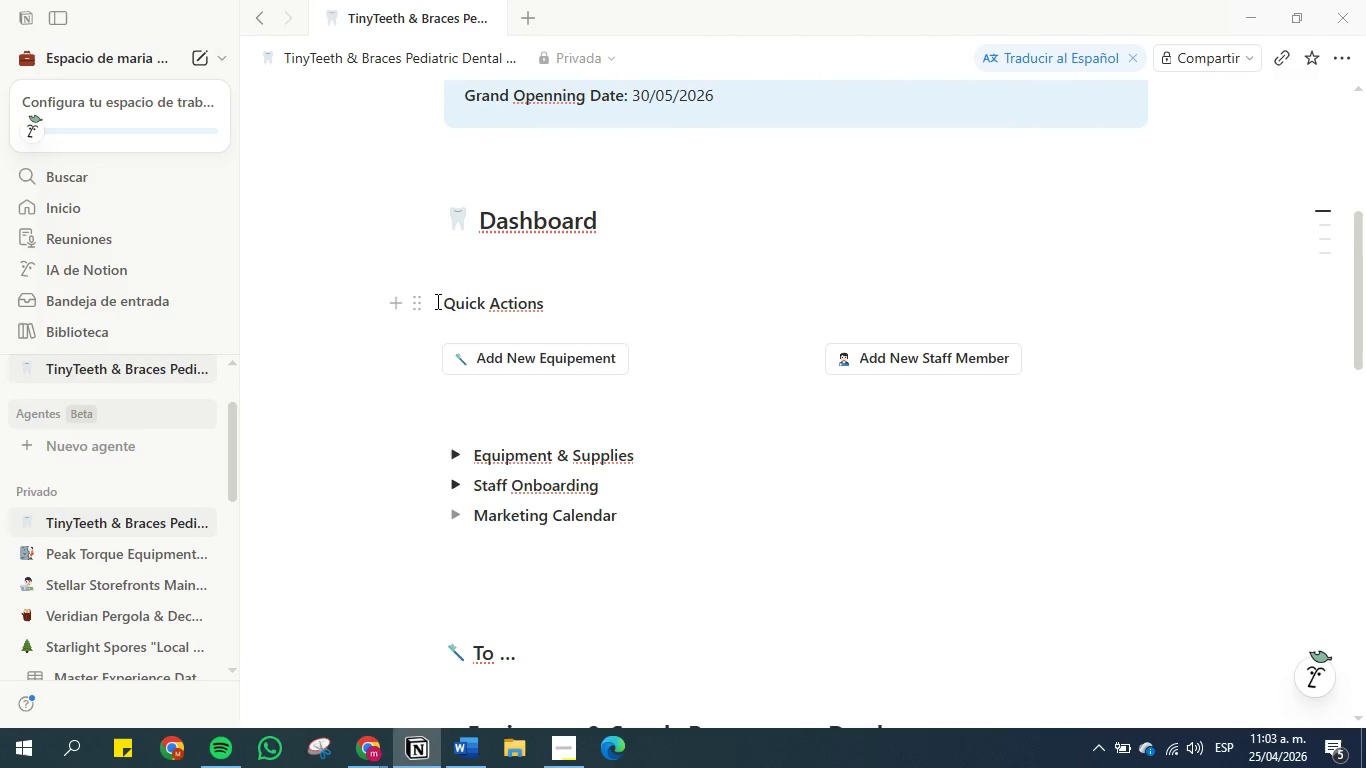 
wait(10.11)
 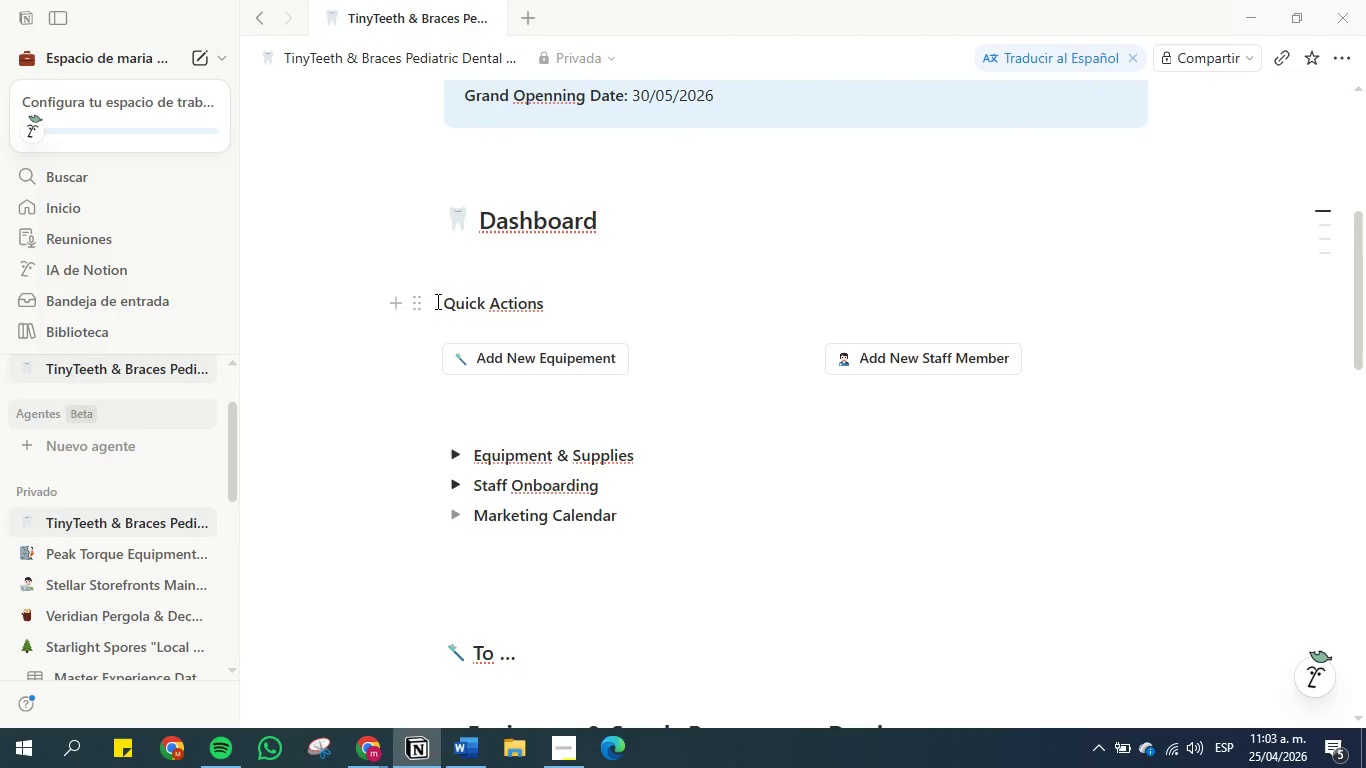 
left_click_drag(start_coordinate=[446, 297], to_coordinate=[702, 306])
 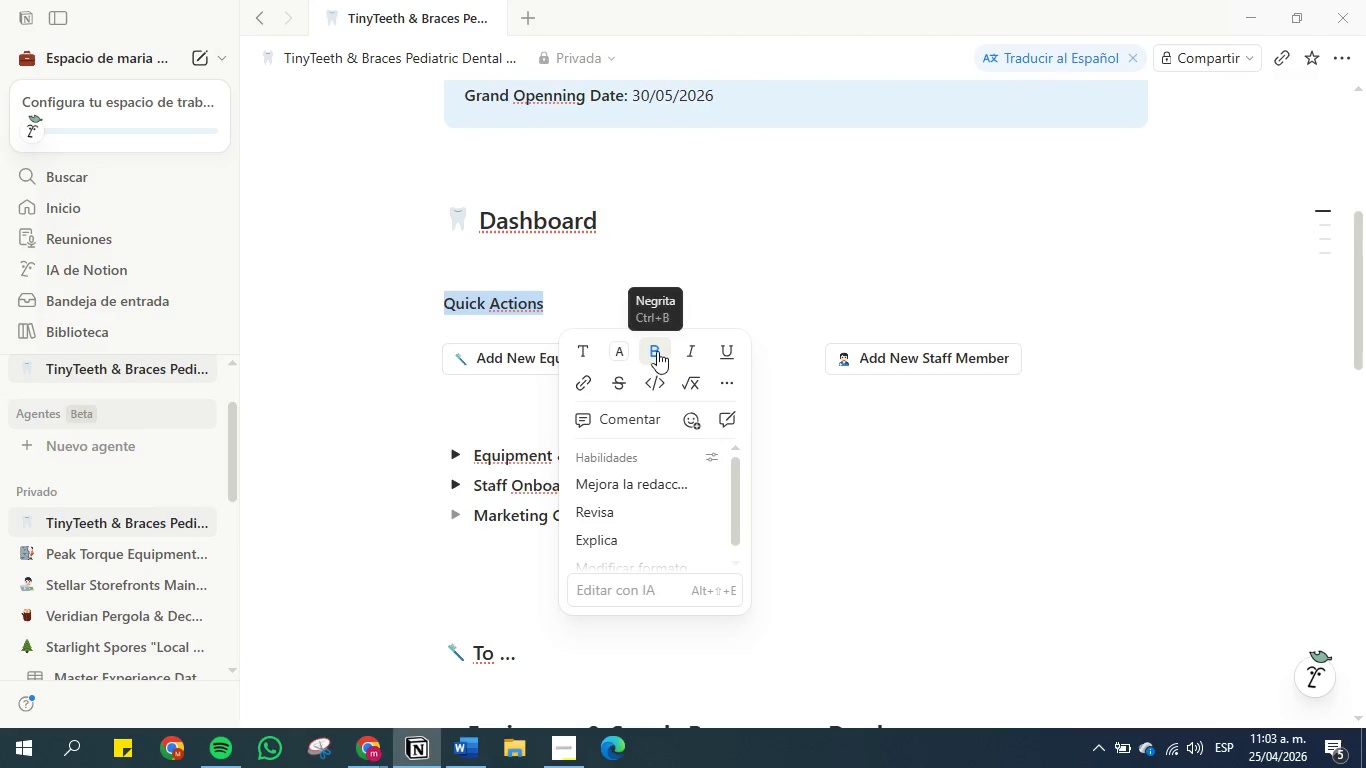 
left_click([659, 345])
 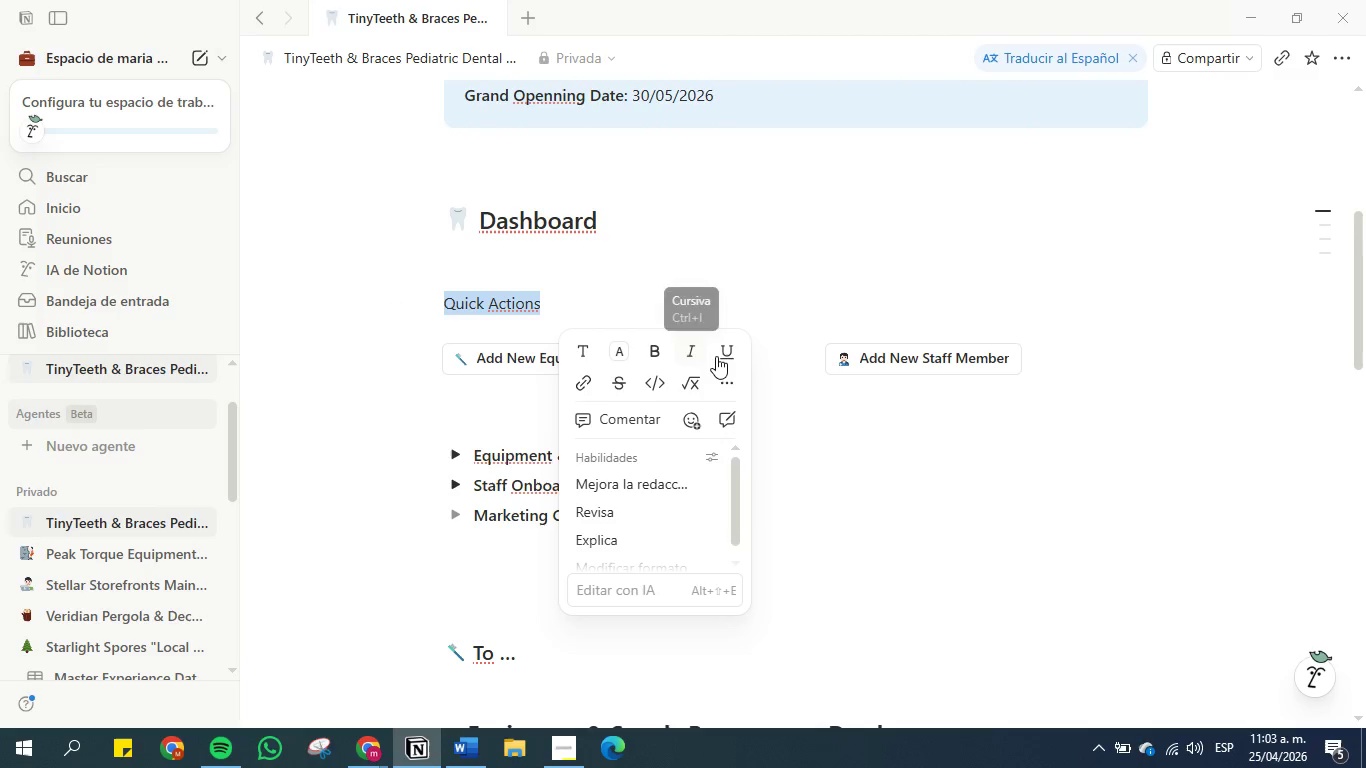 
left_click([718, 356])
 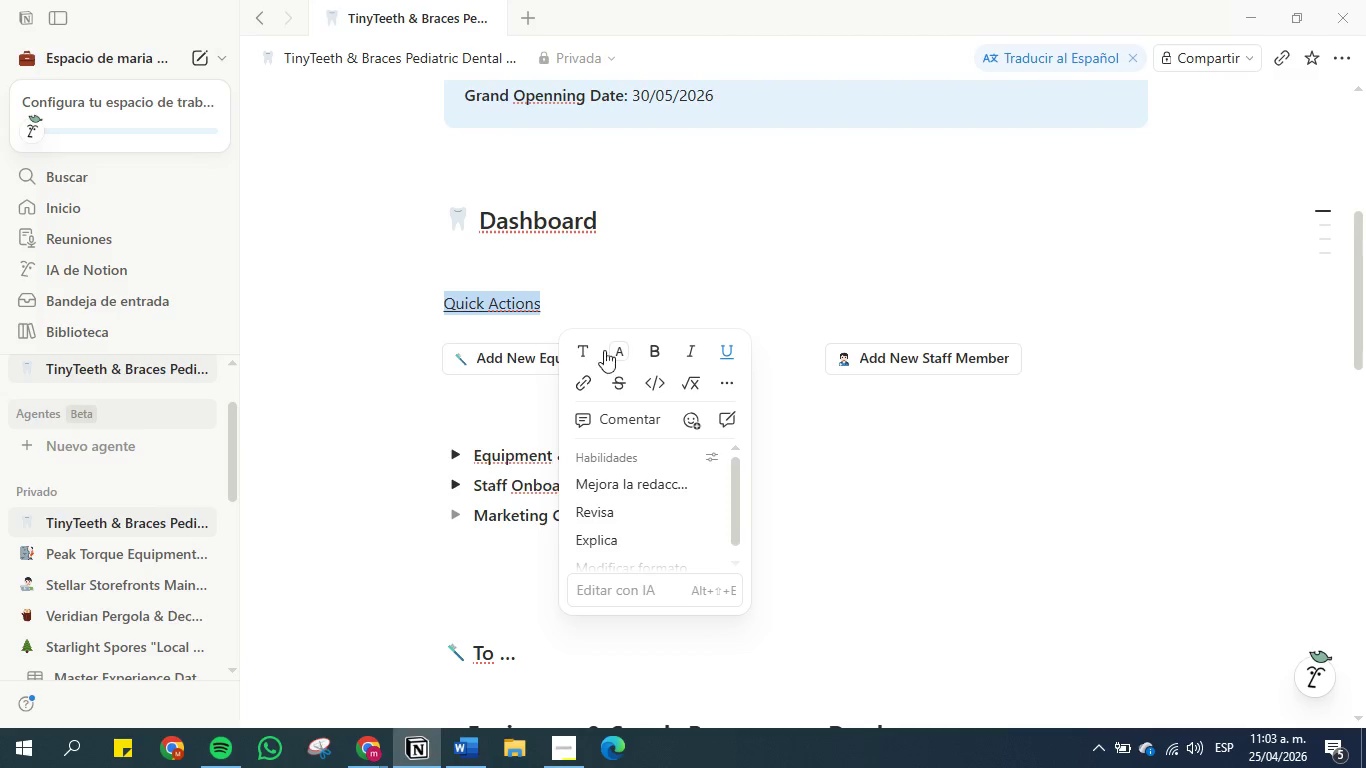 
wait(14.31)
 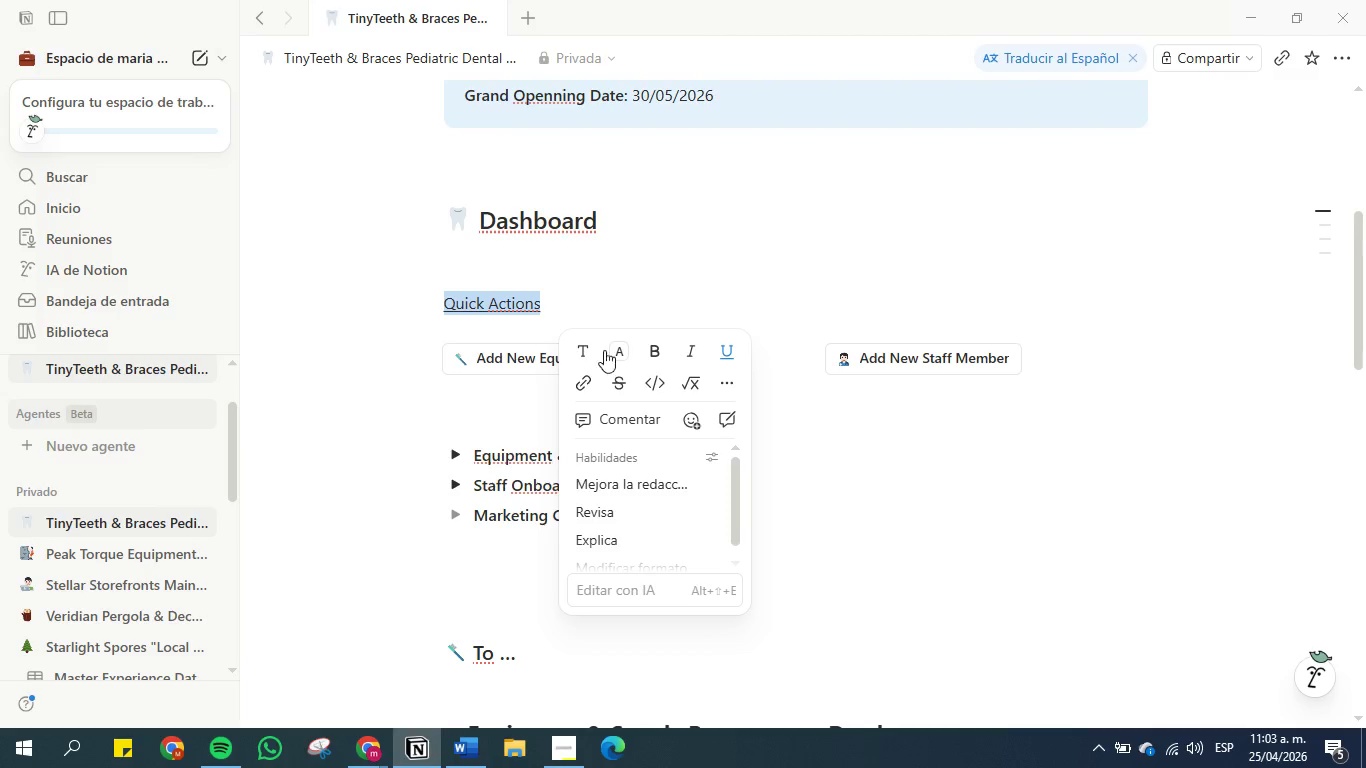 
left_click([649, 357])
 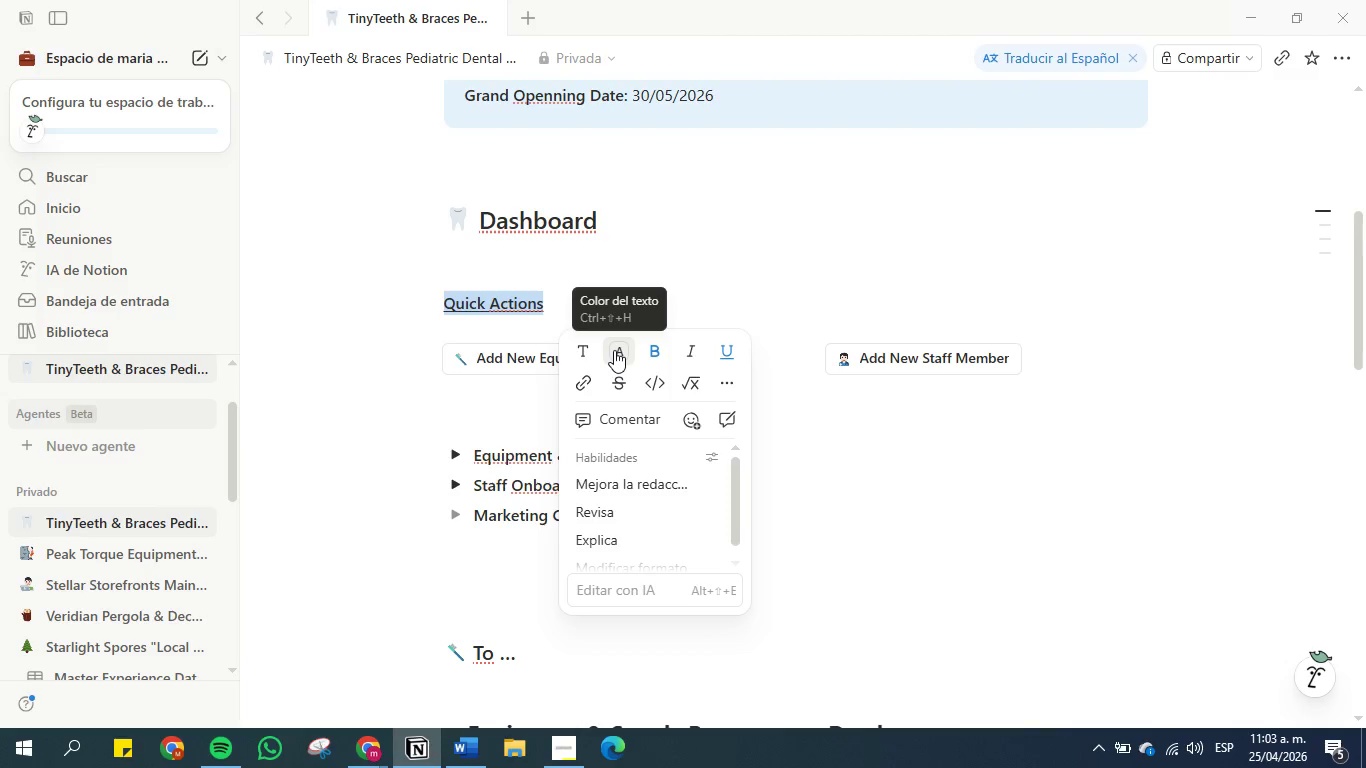 
left_click([614, 350])
 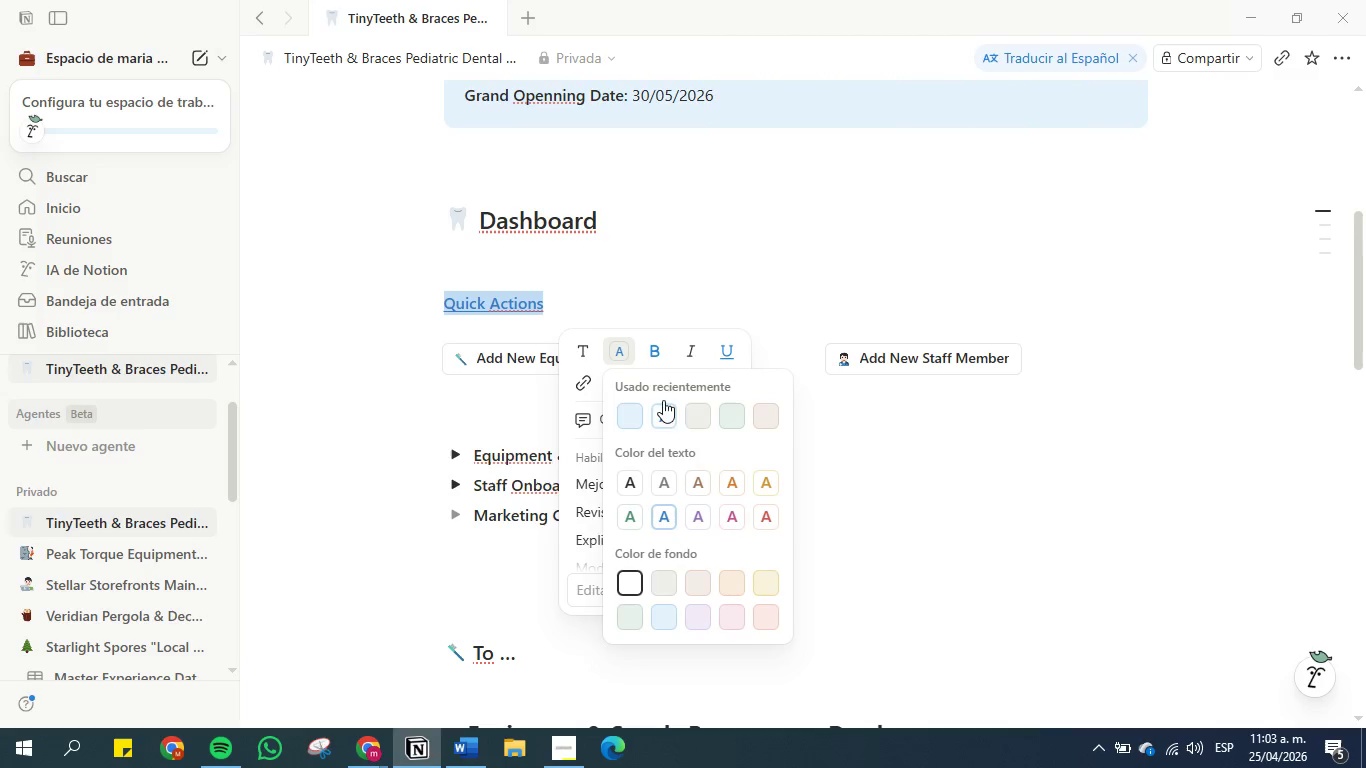 
left_click([718, 355])
 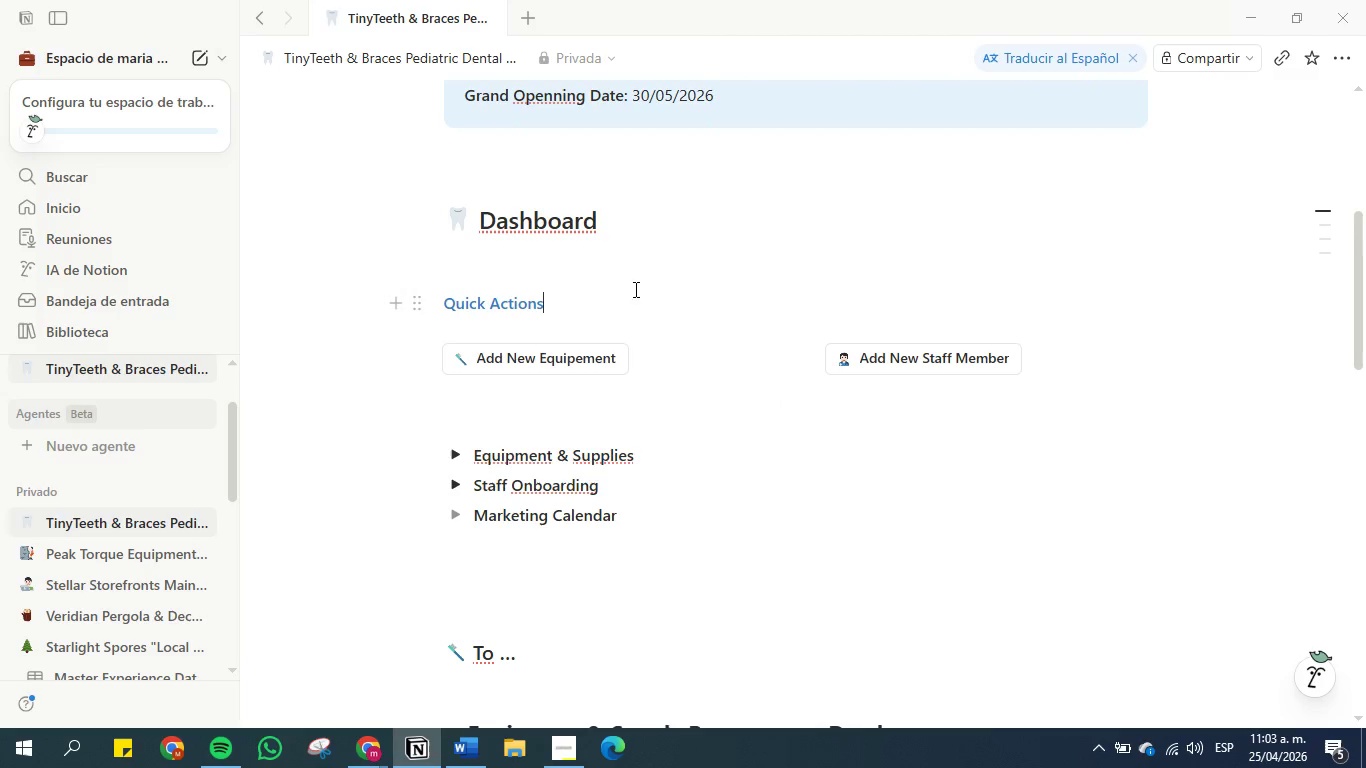 
double_click([601, 253])
 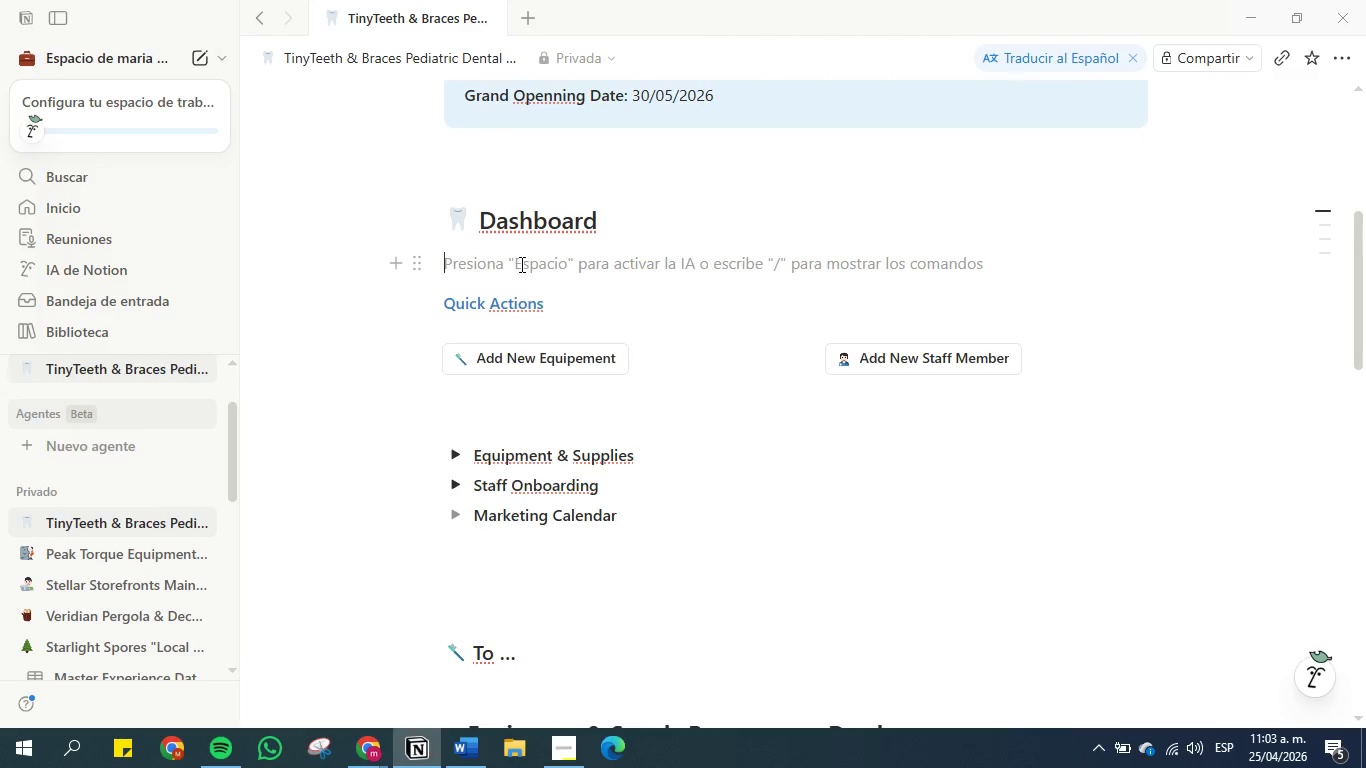 
key(Backspace)
 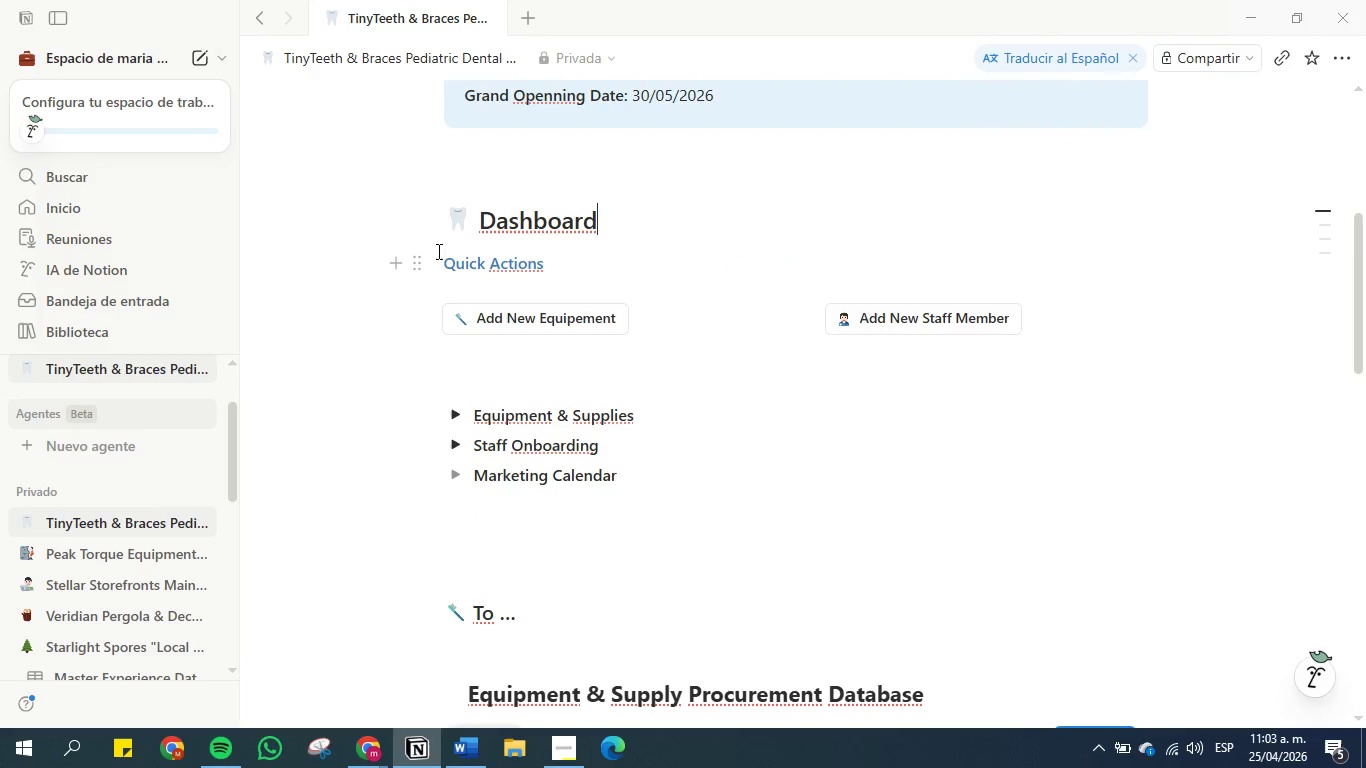 
scroll: coordinate [530, 352], scroll_direction: down, amount: 1.0
 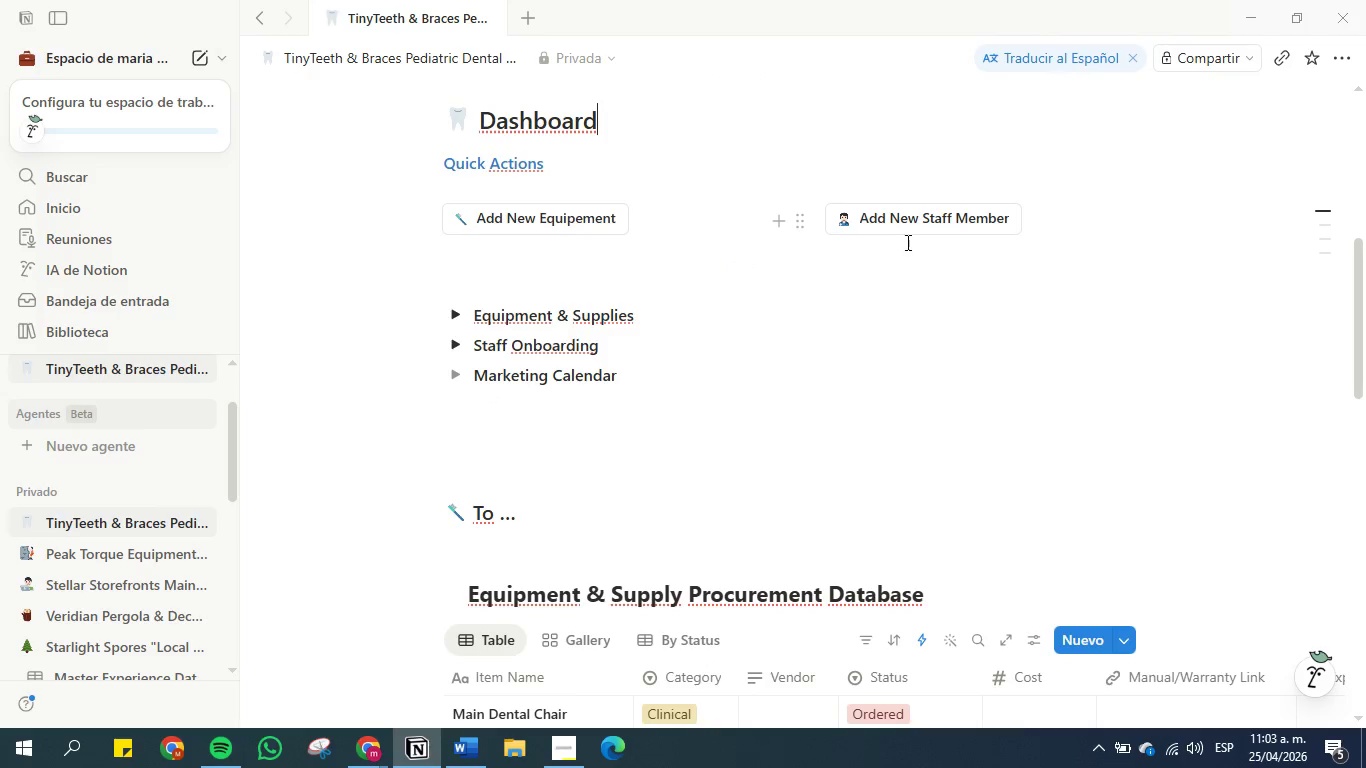 
scroll: coordinate [625, 183], scroll_direction: up, amount: 1.0
 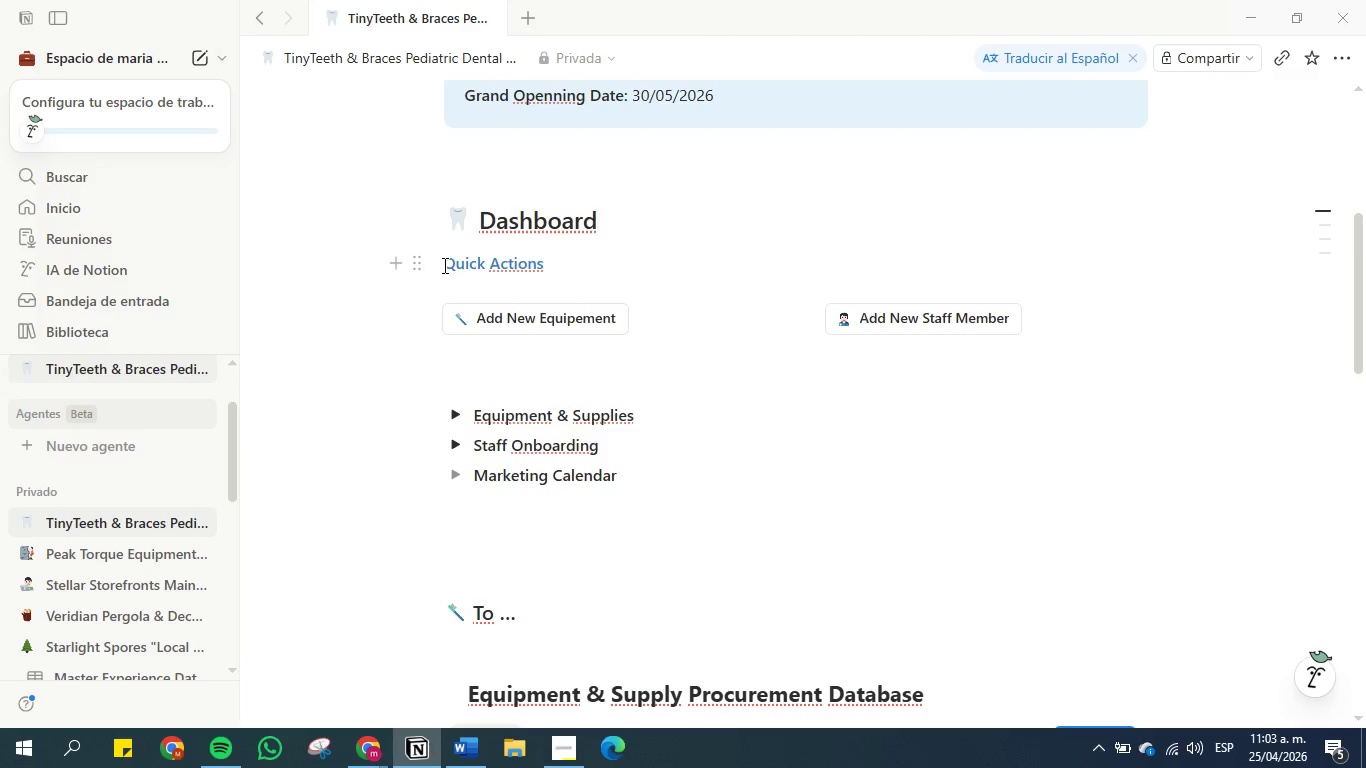 
left_click([443, 265])
 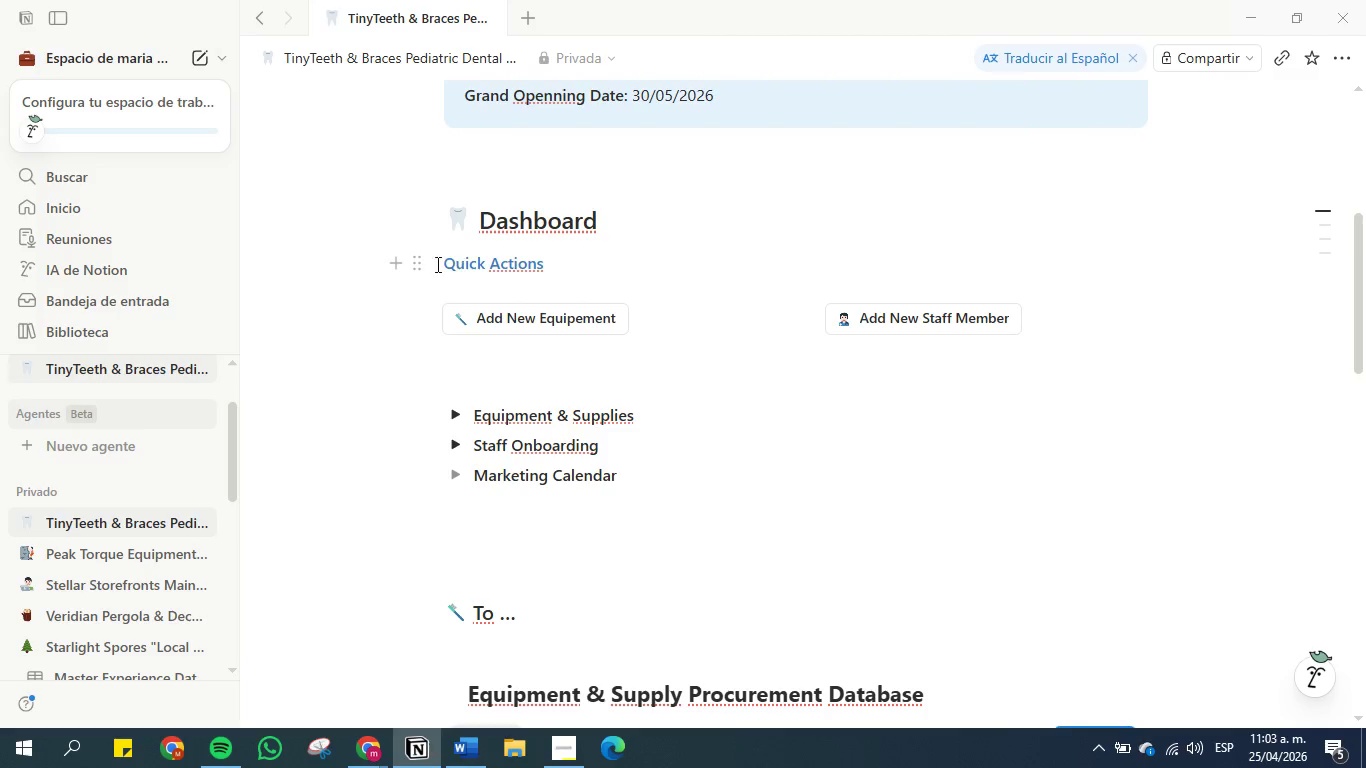 
left_click([421, 264])
 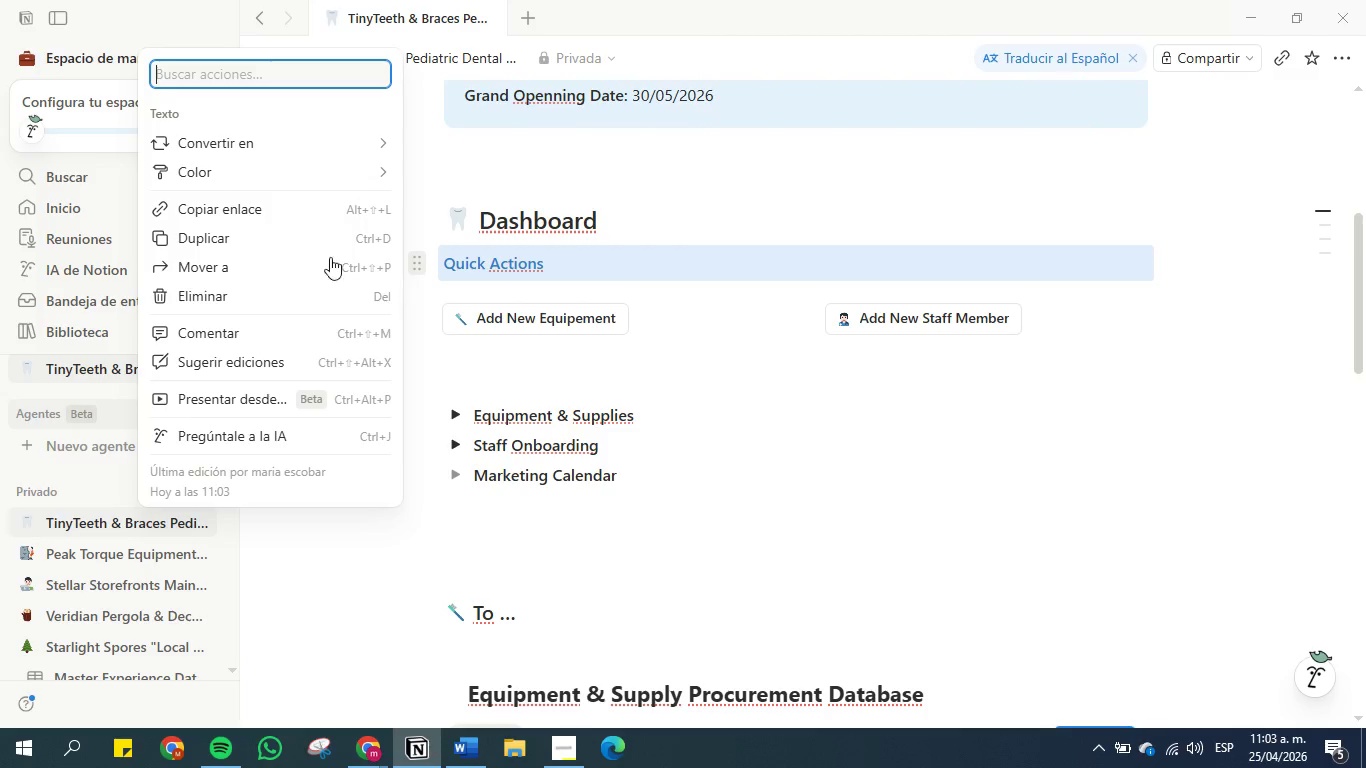 
mouse_move([306, 143])
 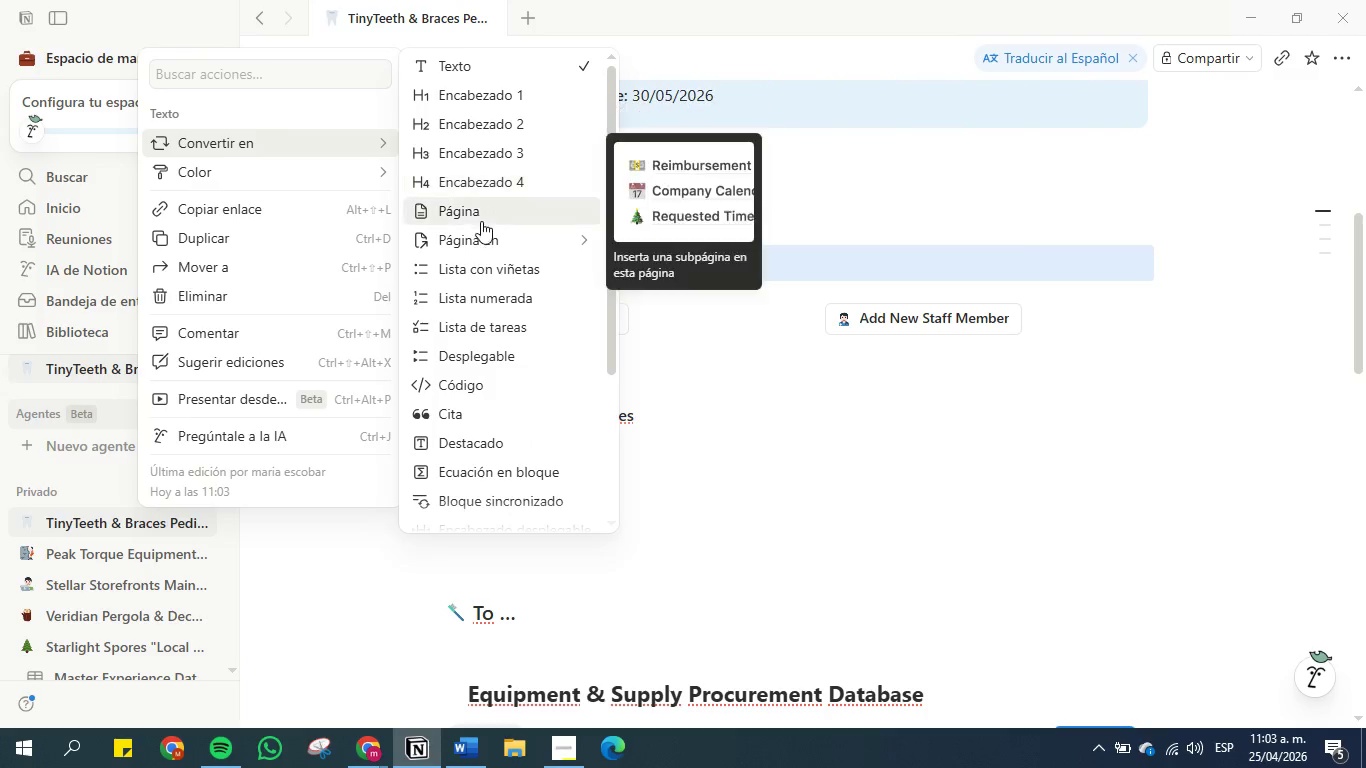 
scroll: coordinate [481, 228], scroll_direction: down, amount: 1.0
 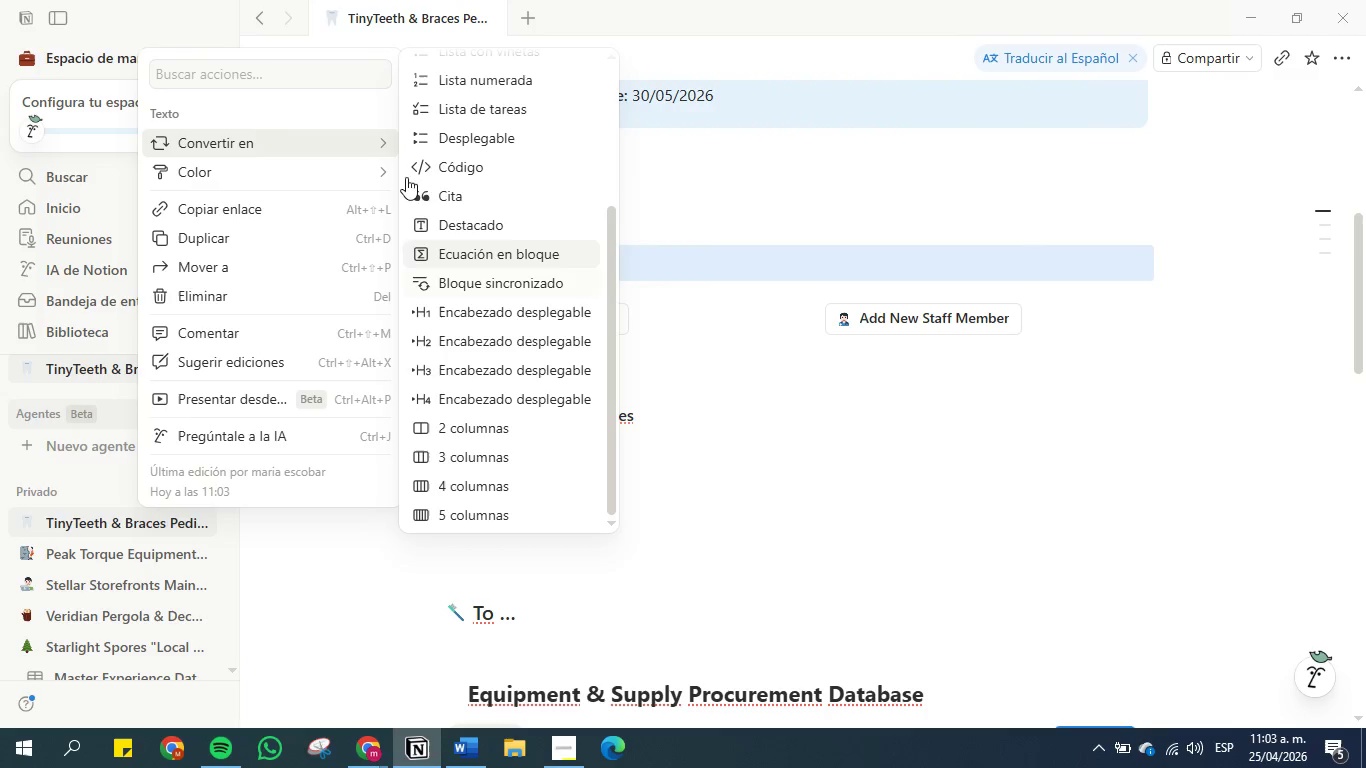 
mouse_move([248, 176])
 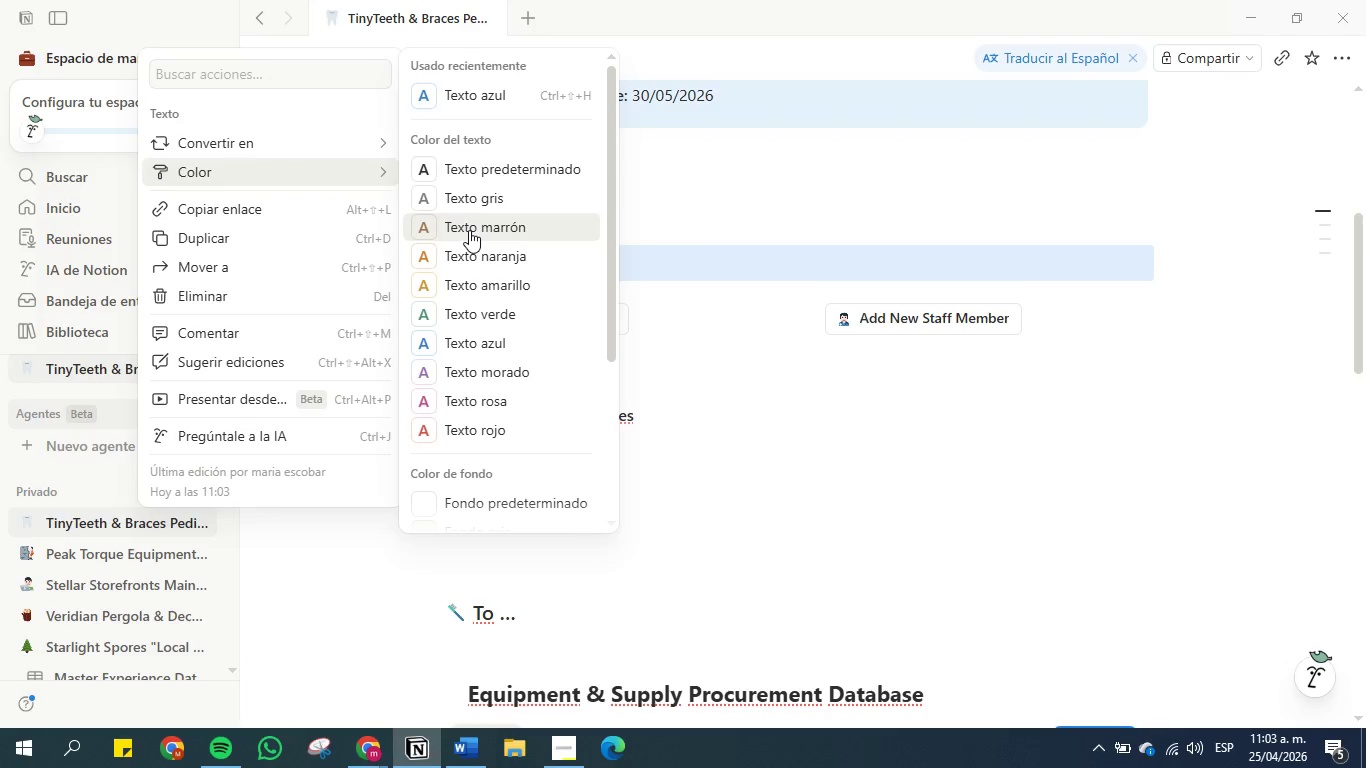 
scroll: coordinate [470, 236], scroll_direction: down, amount: 2.0
 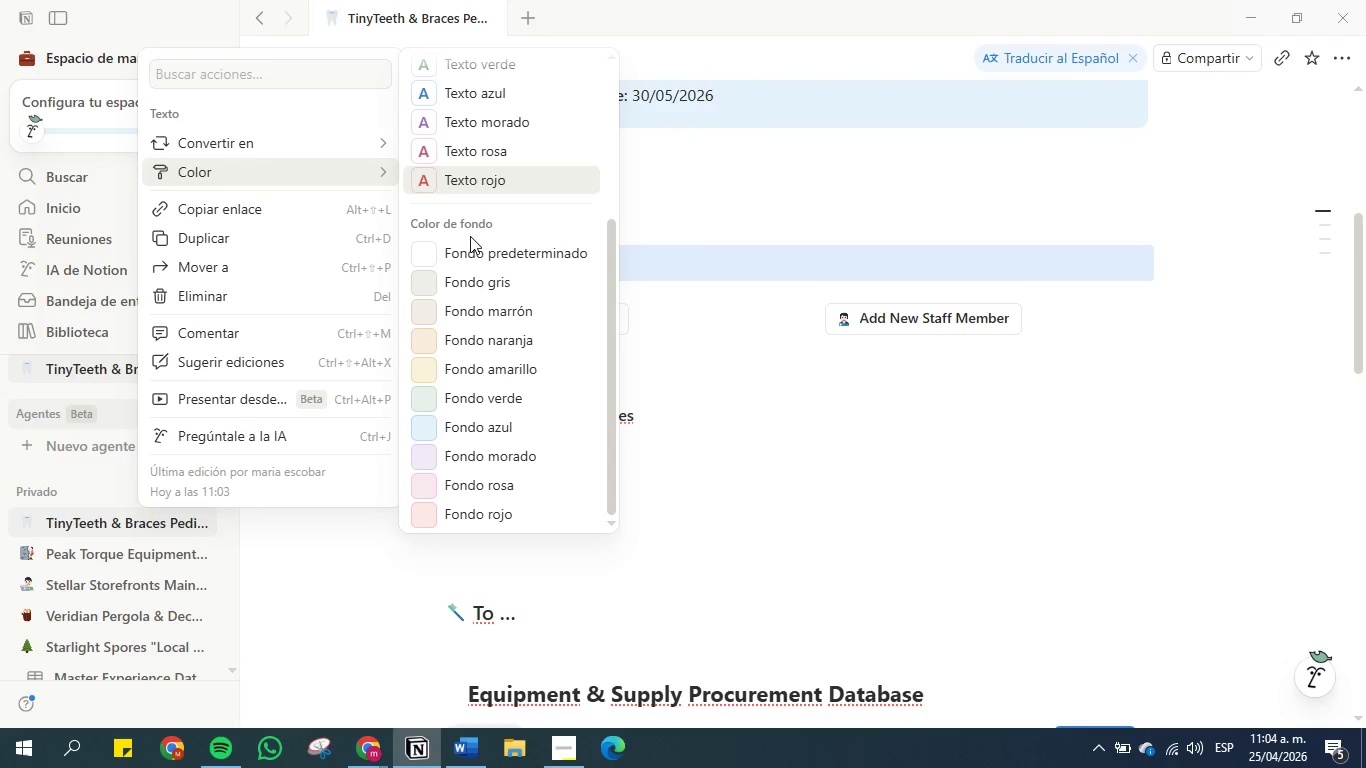 
scroll: coordinate [470, 236], scroll_direction: up, amount: 7.0
 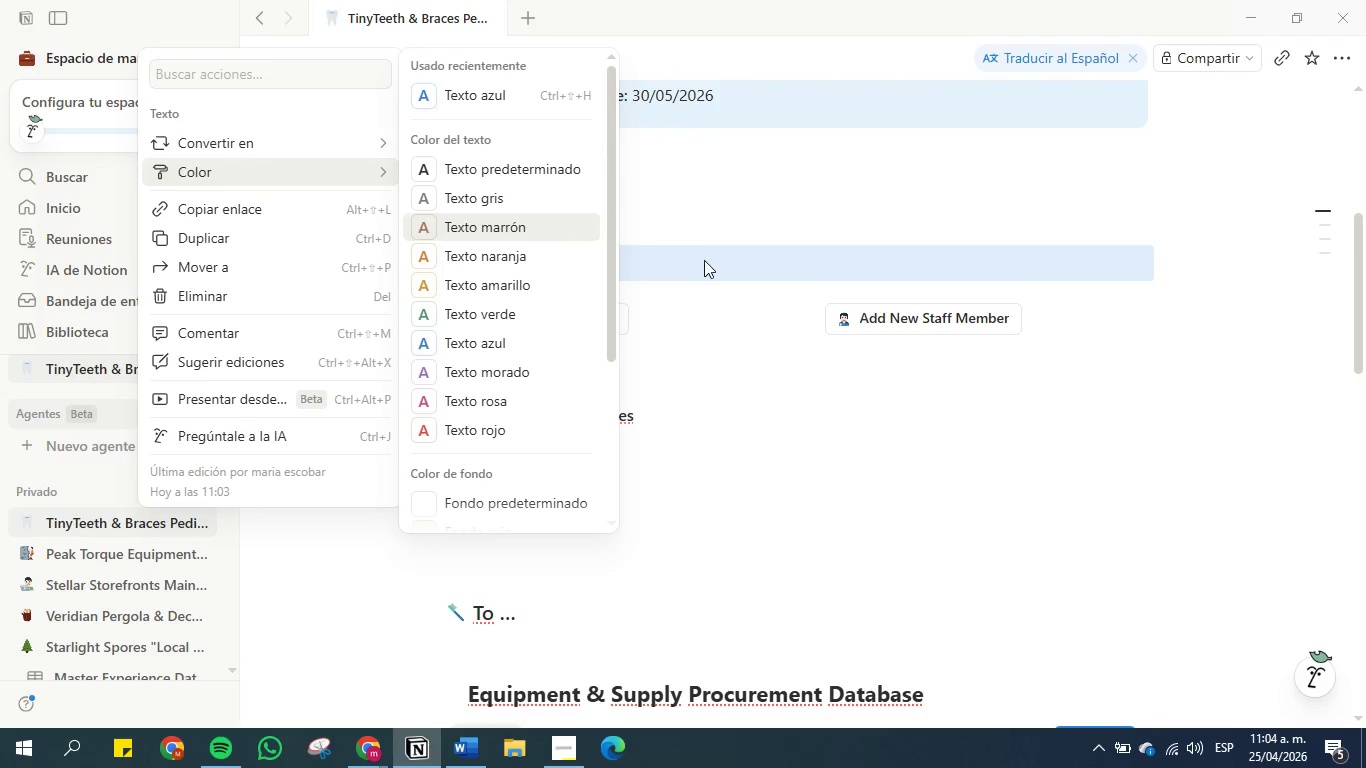 
left_click([704, 260])
 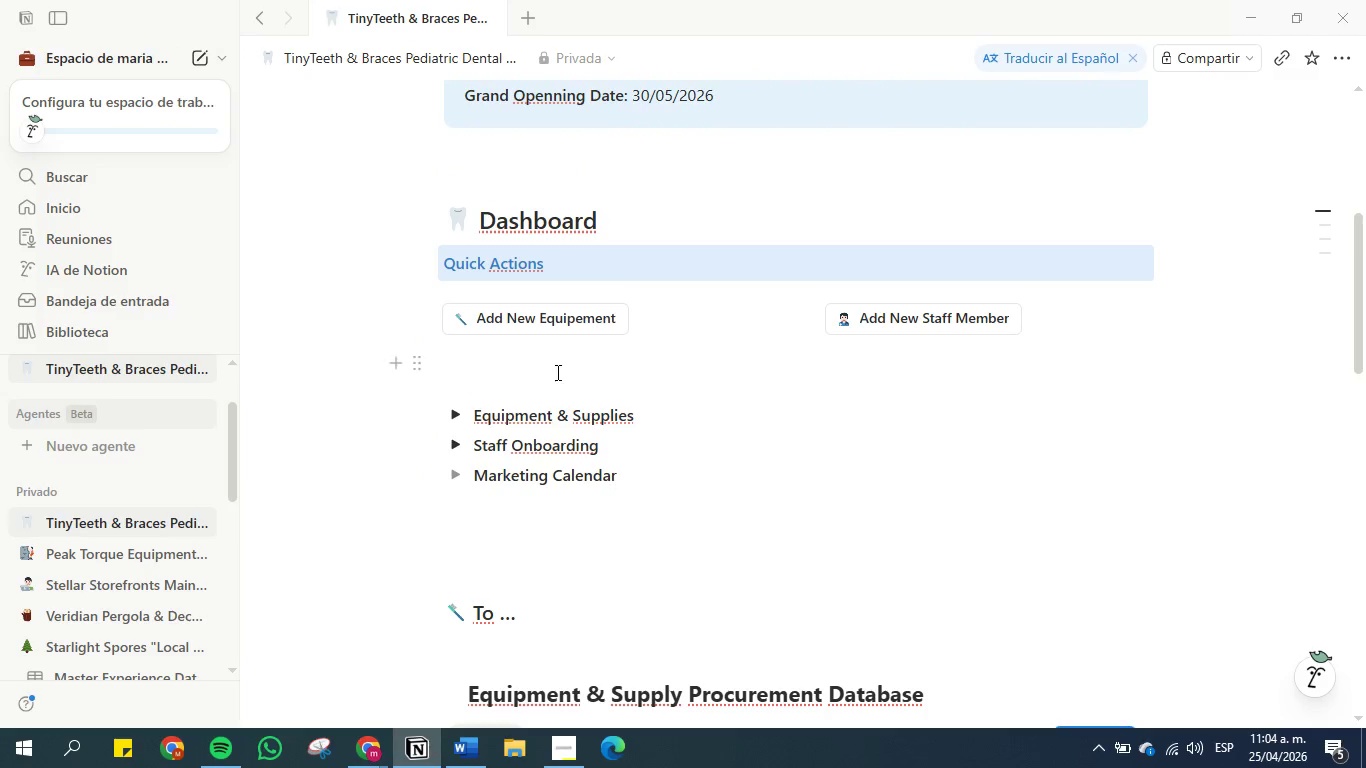 
left_click([554, 372])
 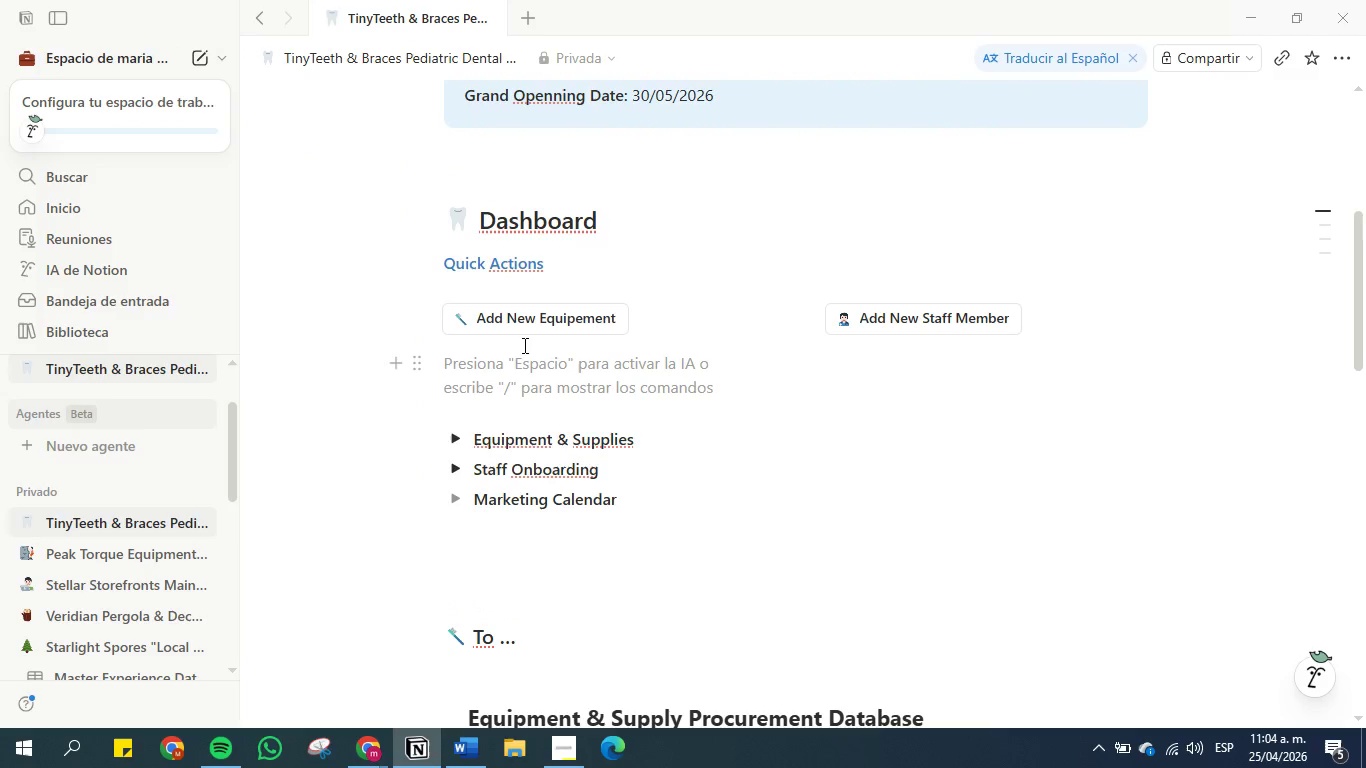 
key(Backspace)
 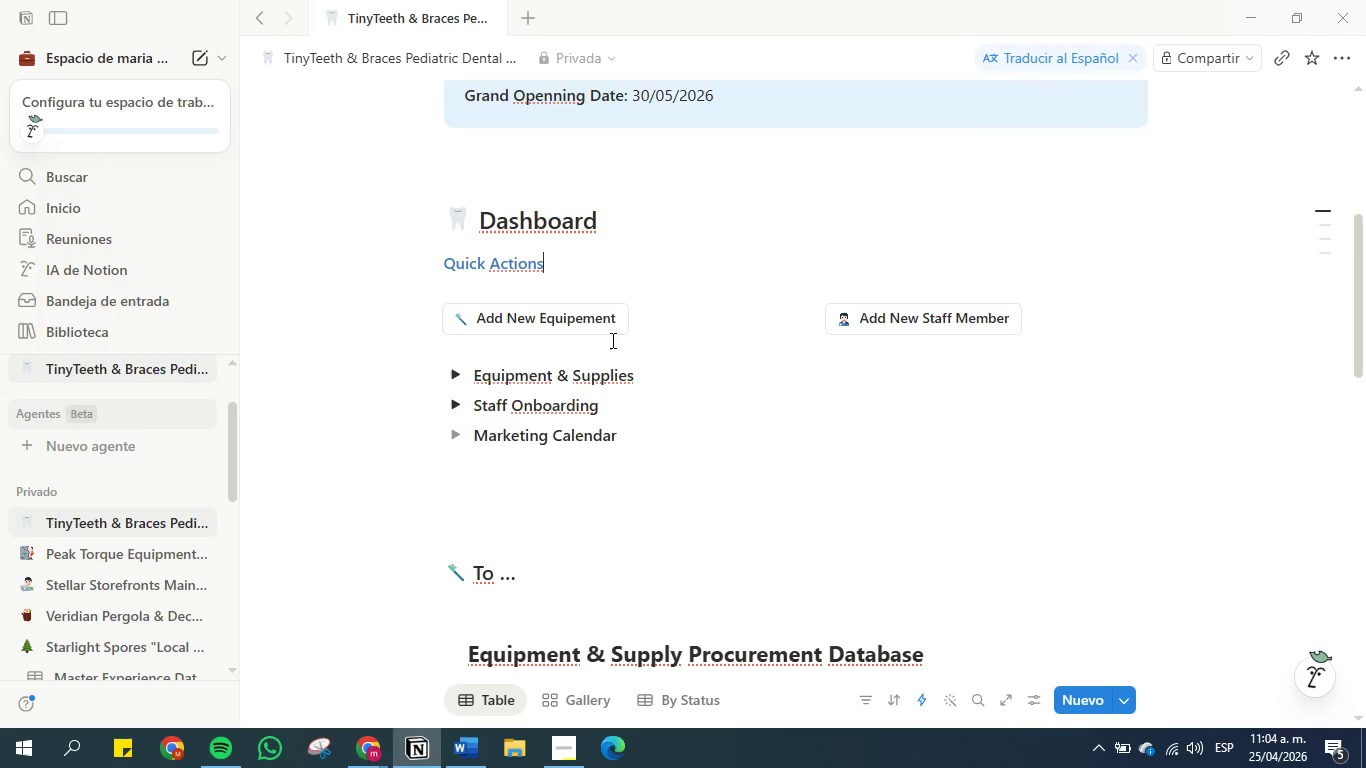 
left_click([611, 349])
 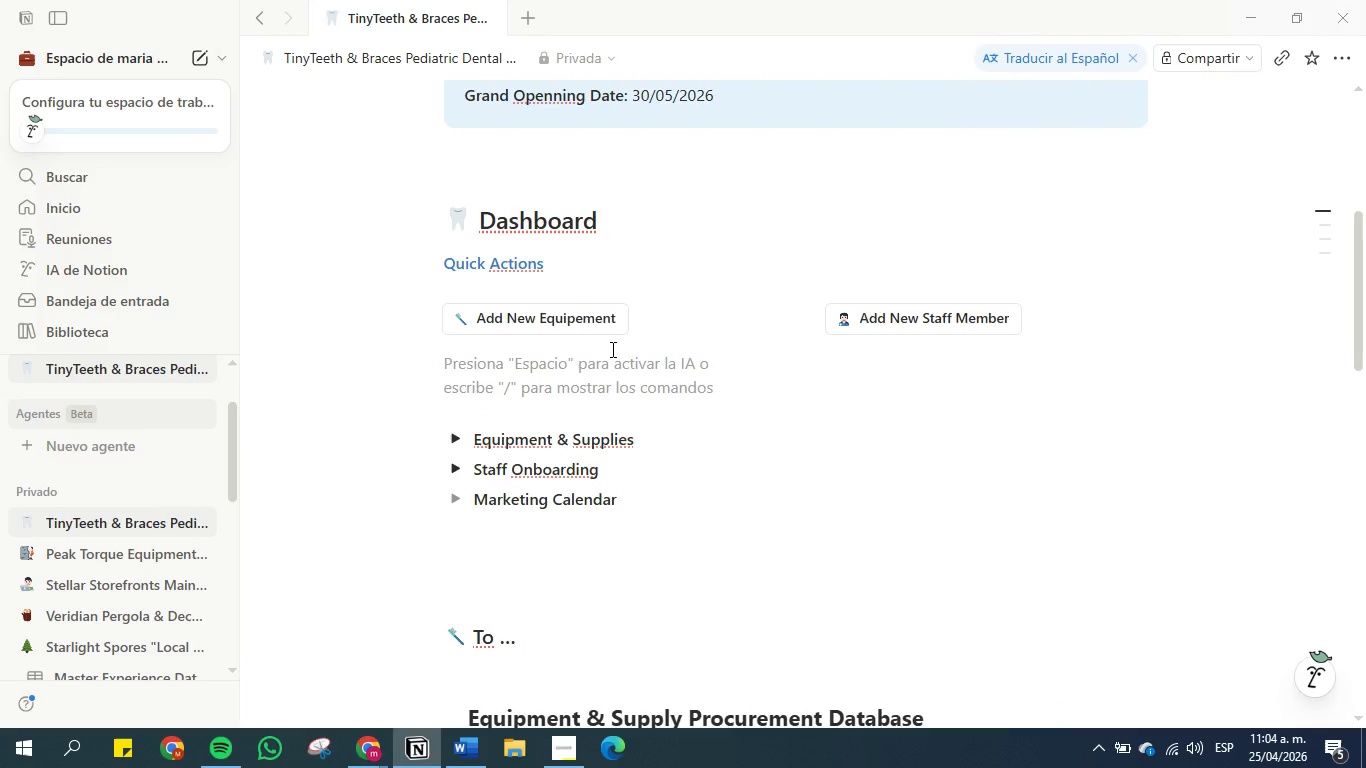 
key(Enter)
 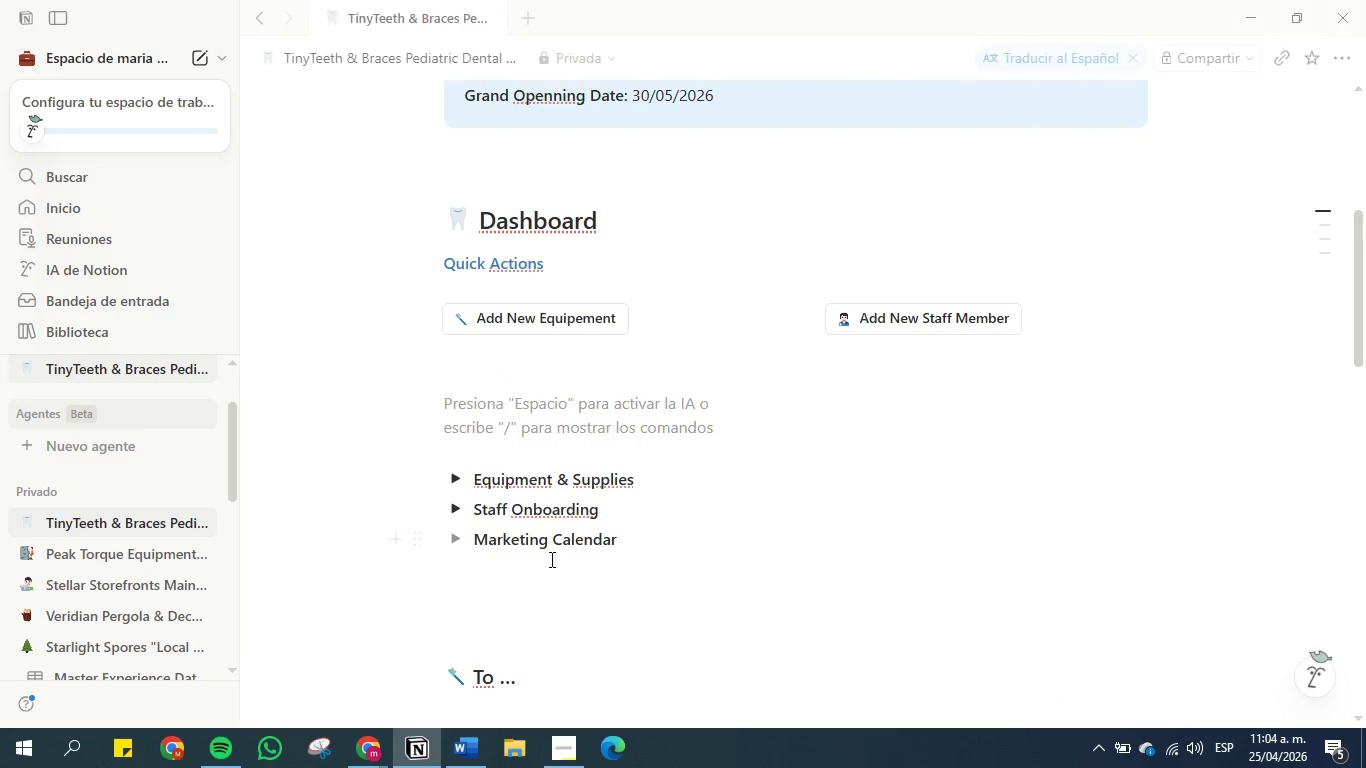 
left_click([519, 614])
 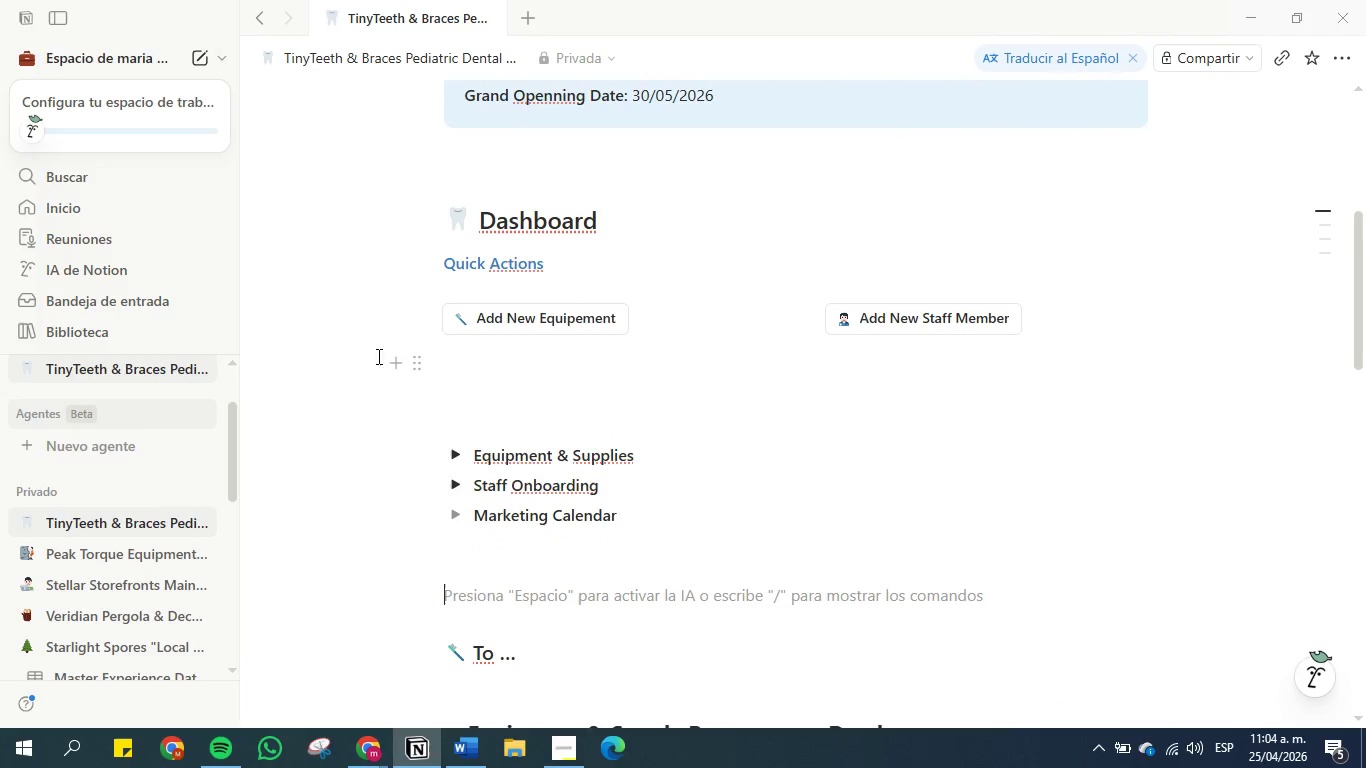 
scroll: coordinate [377, 385], scroll_direction: up, amount: 3.0
 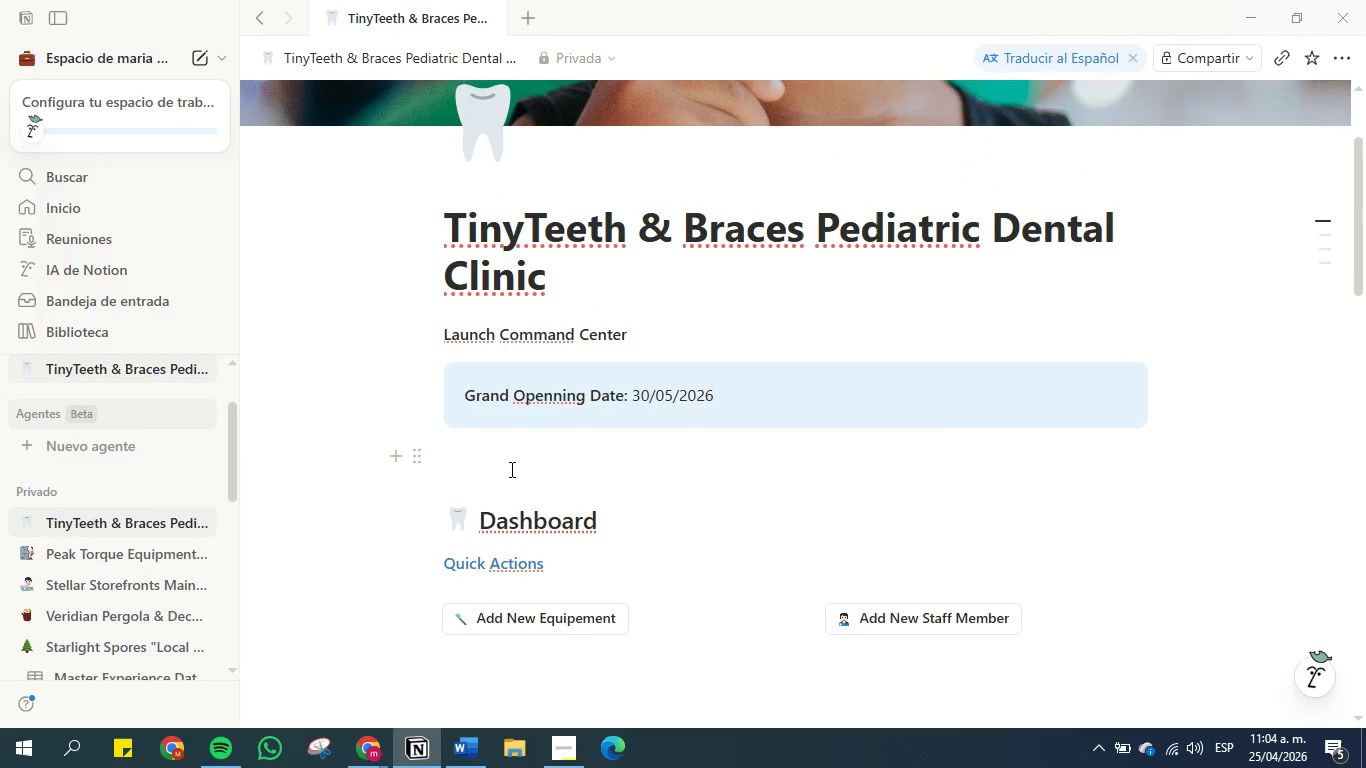 
scroll: coordinate [314, 450], scroll_direction: down, amount: 2.0
 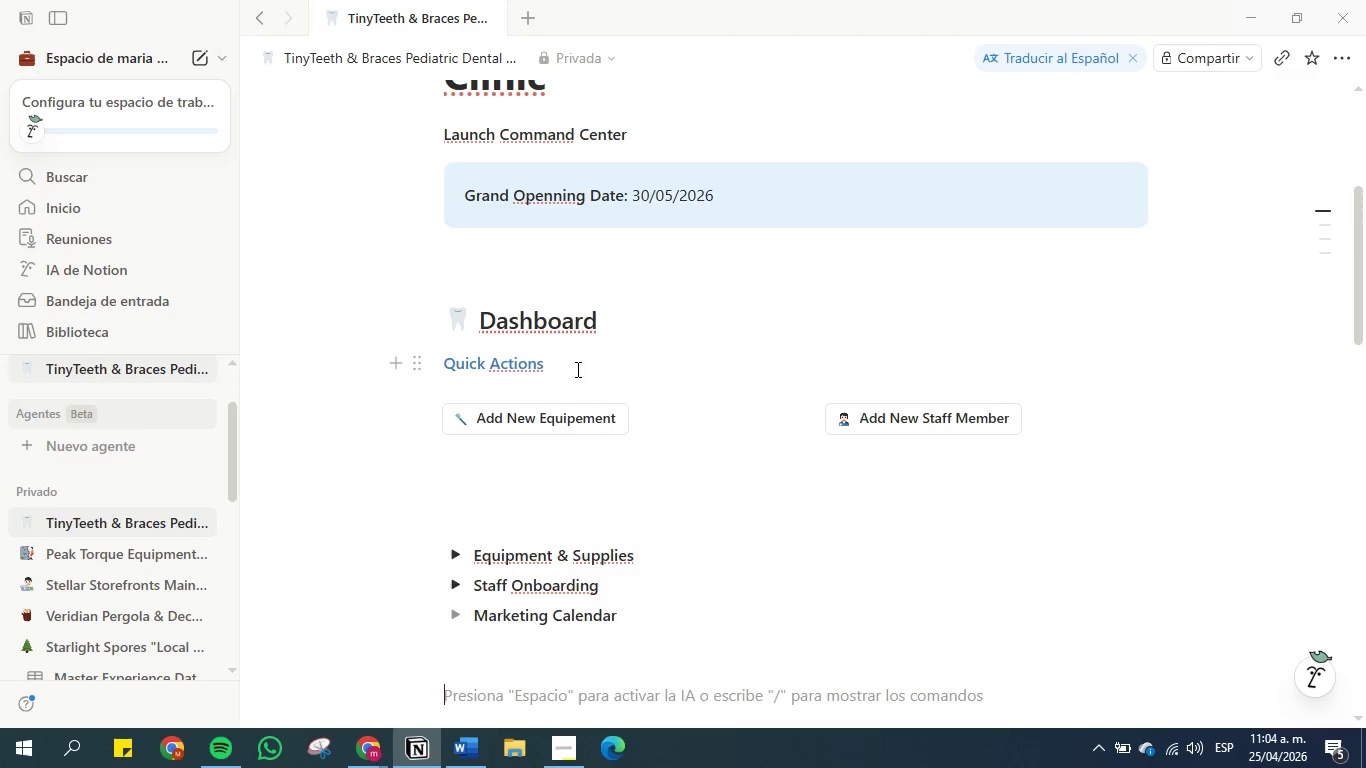 
left_click_drag(start_coordinate=[576, 369], to_coordinate=[392, 367])
 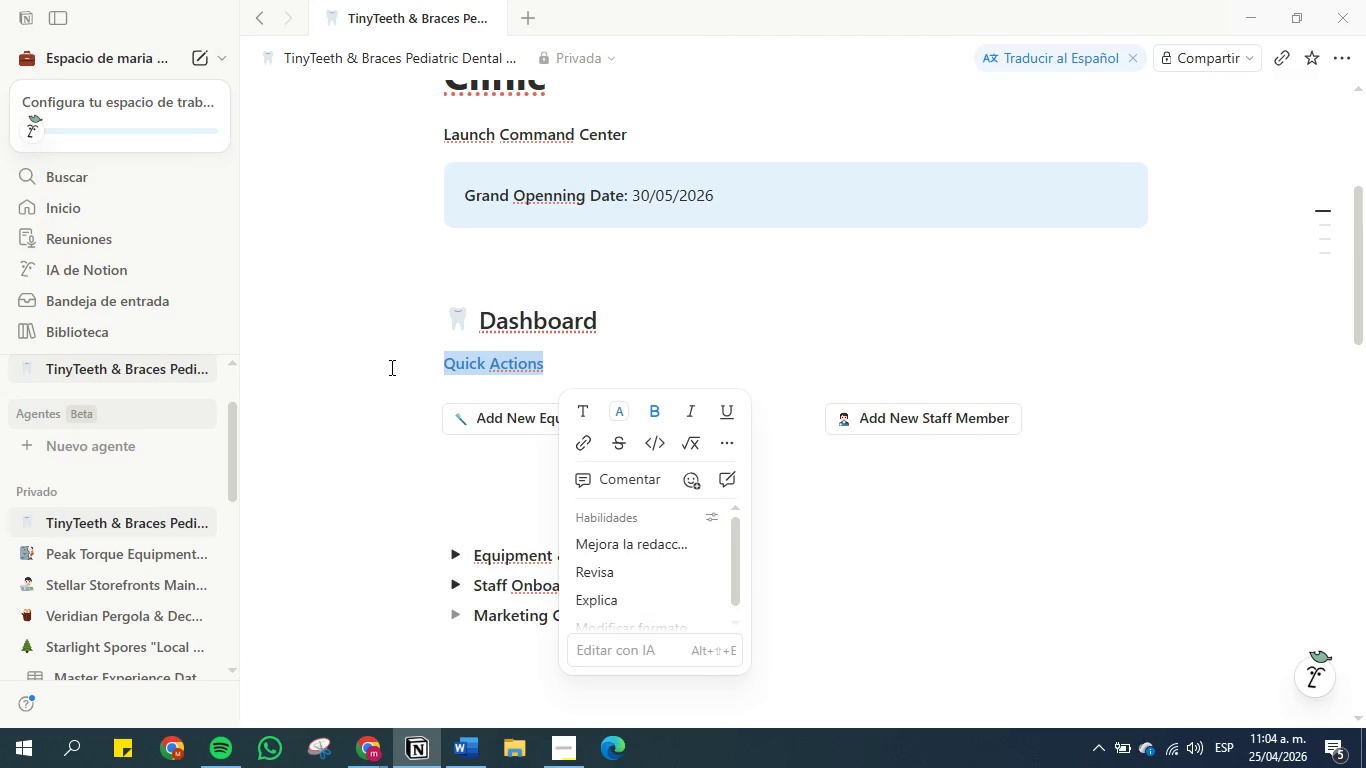 
key(Backspace)
 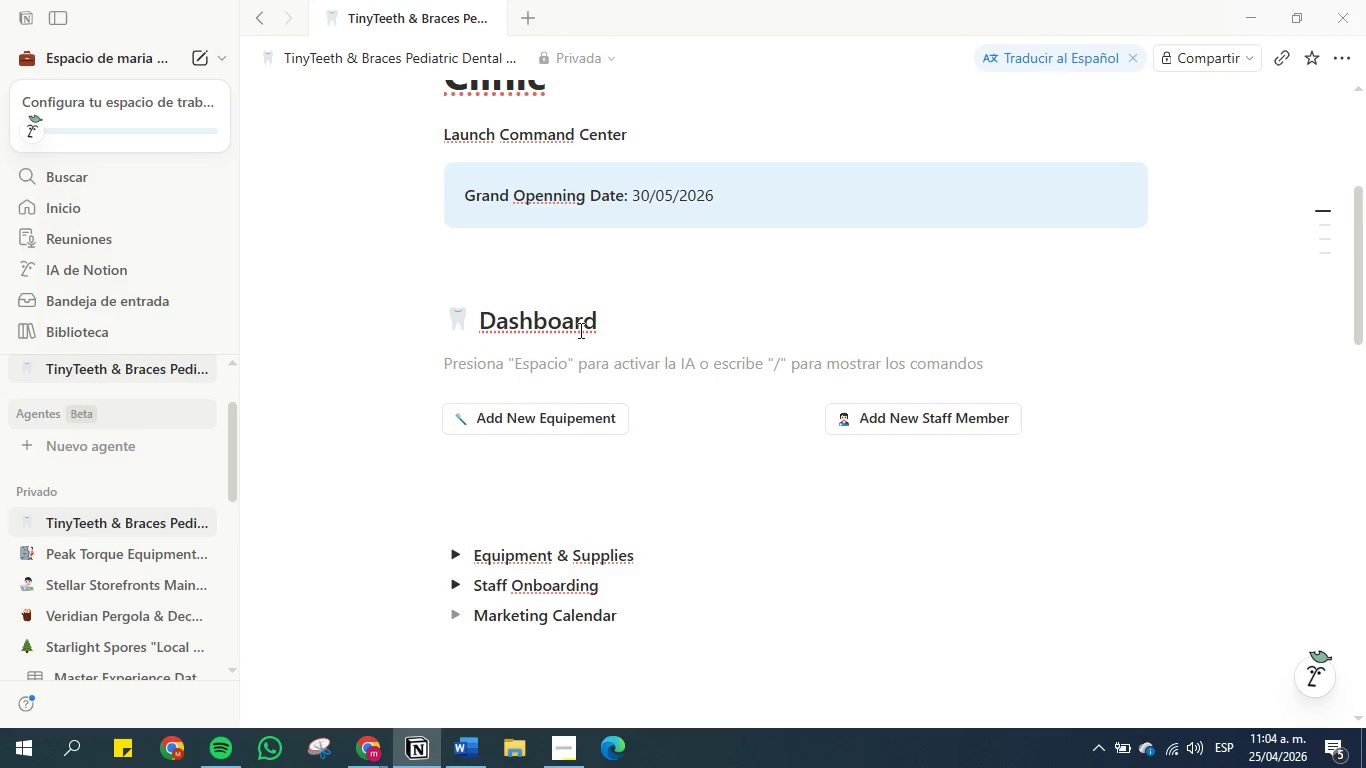 
wait(6.42)
 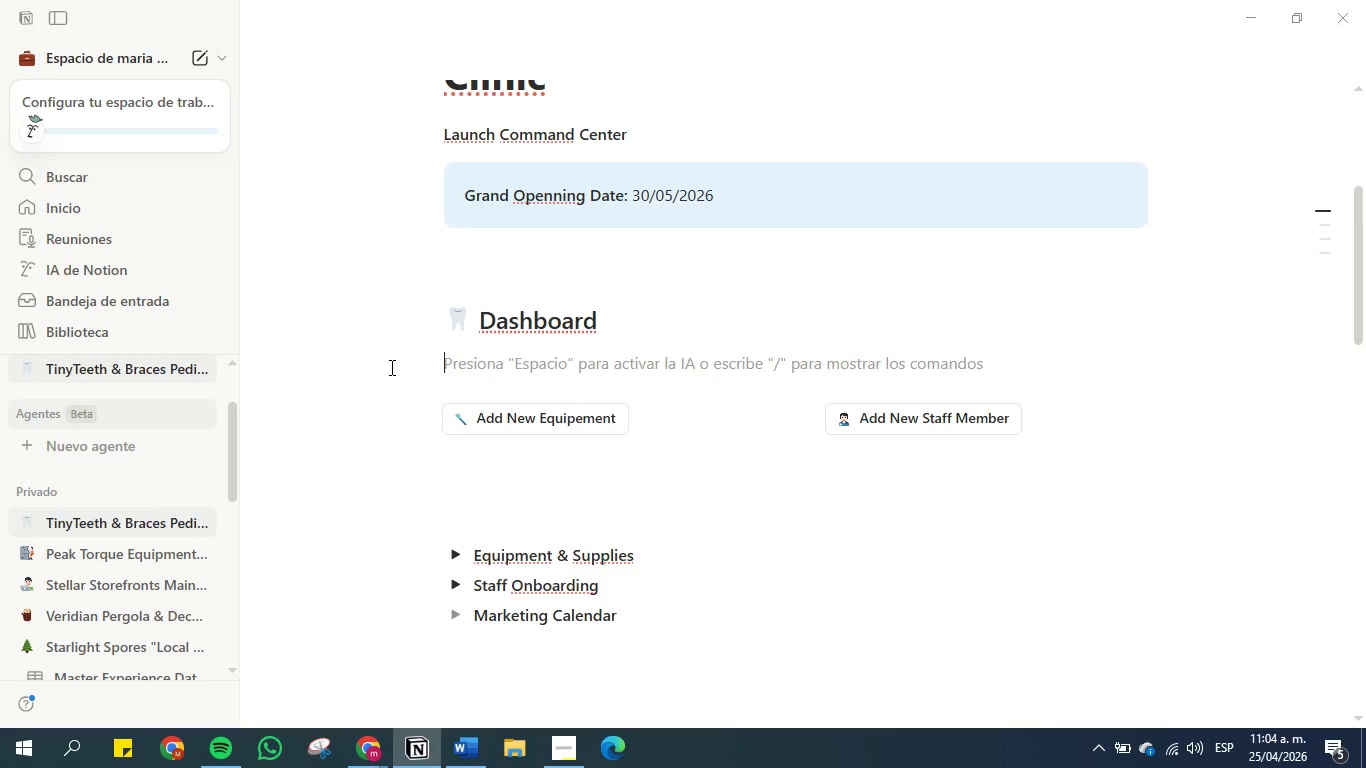 
left_click([366, 432])
 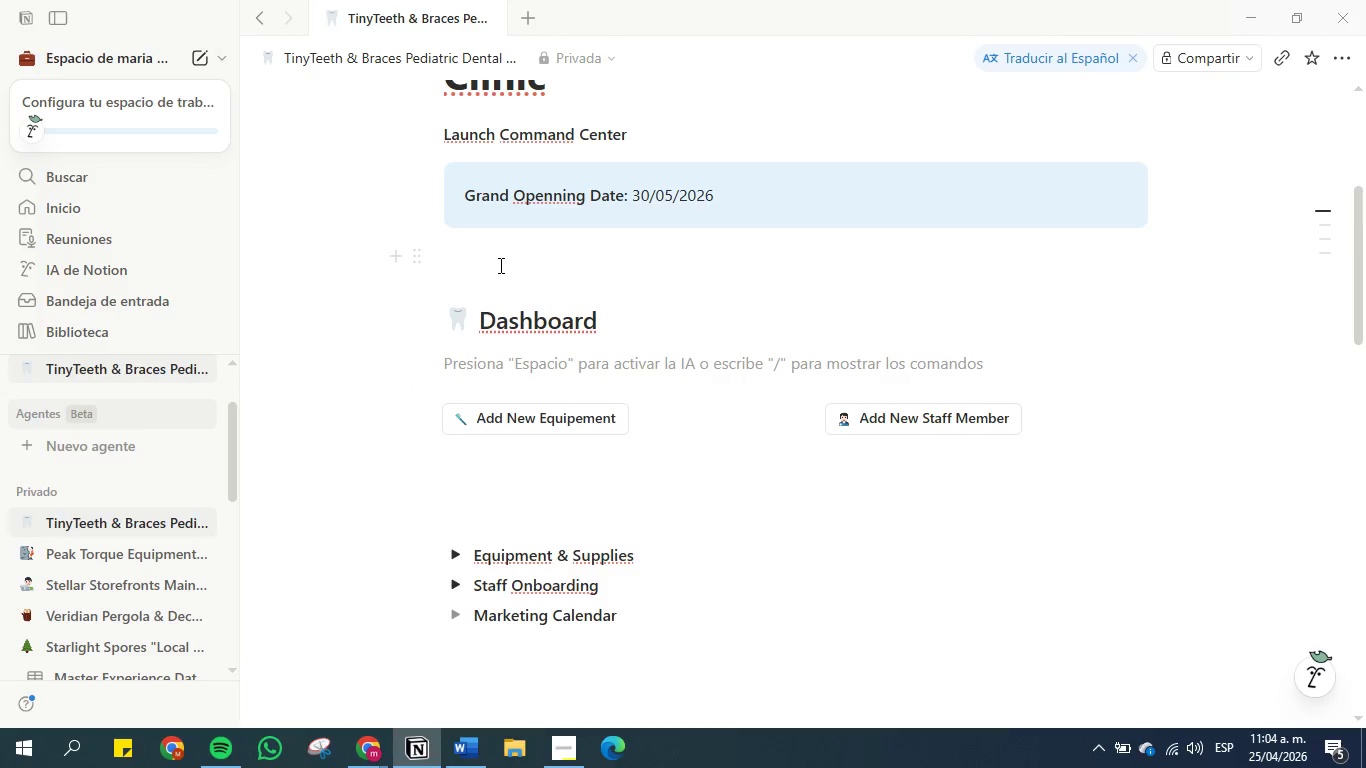 
key(Backspace)
 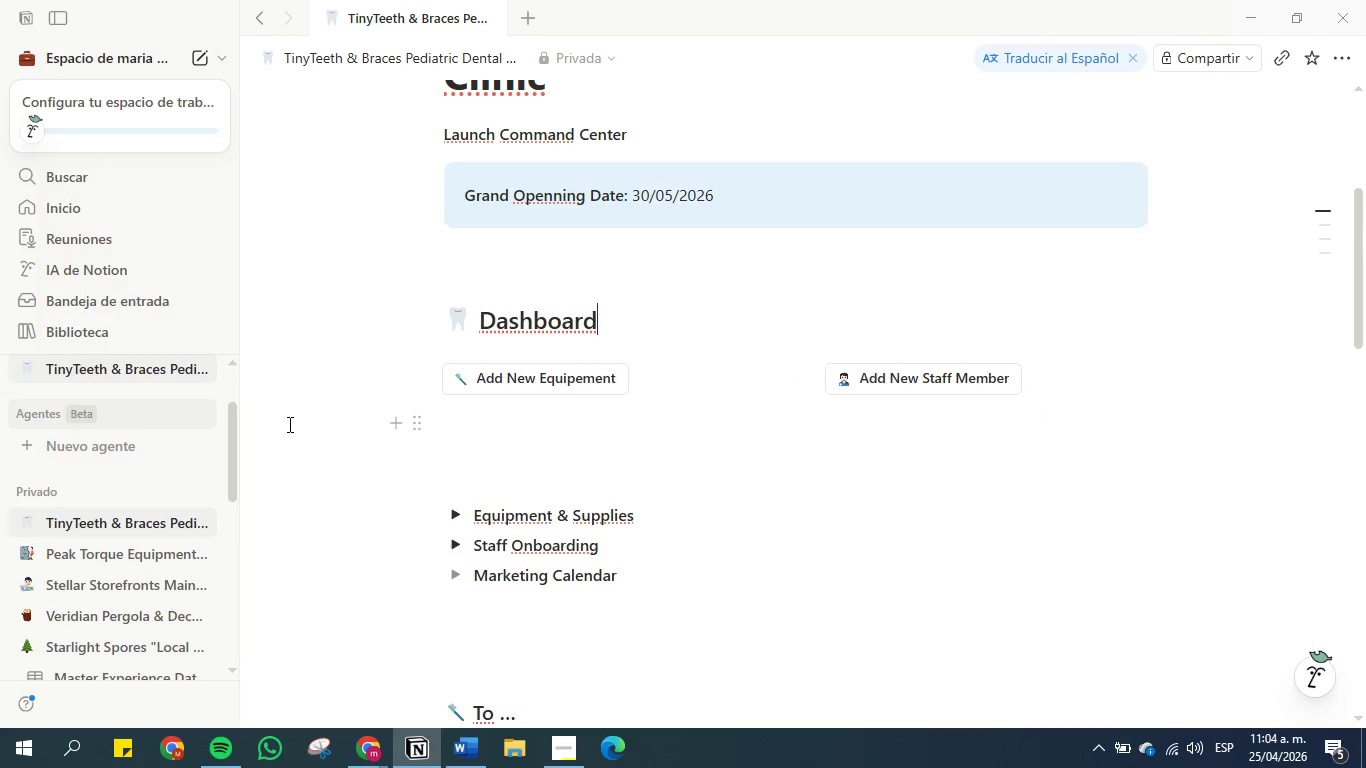 
wait(6.27)
 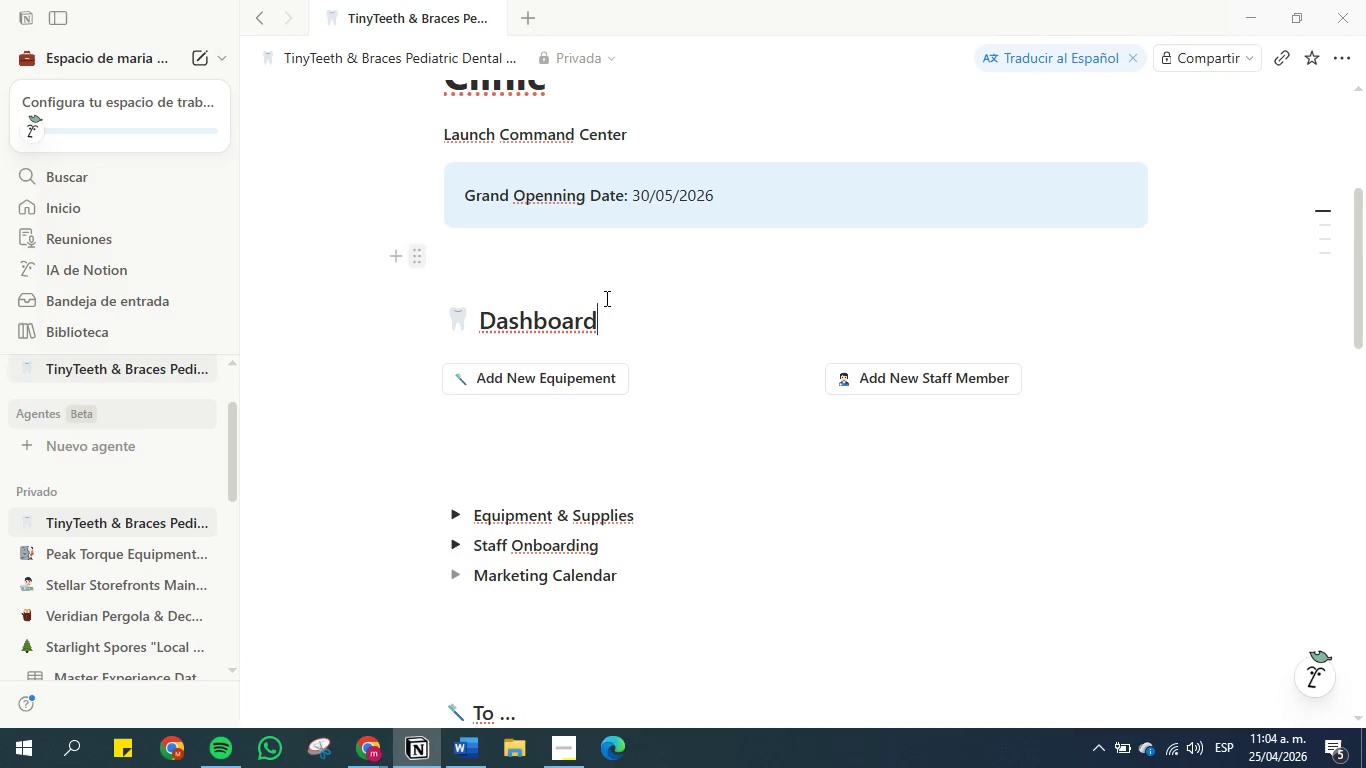 
left_click([538, 480])
 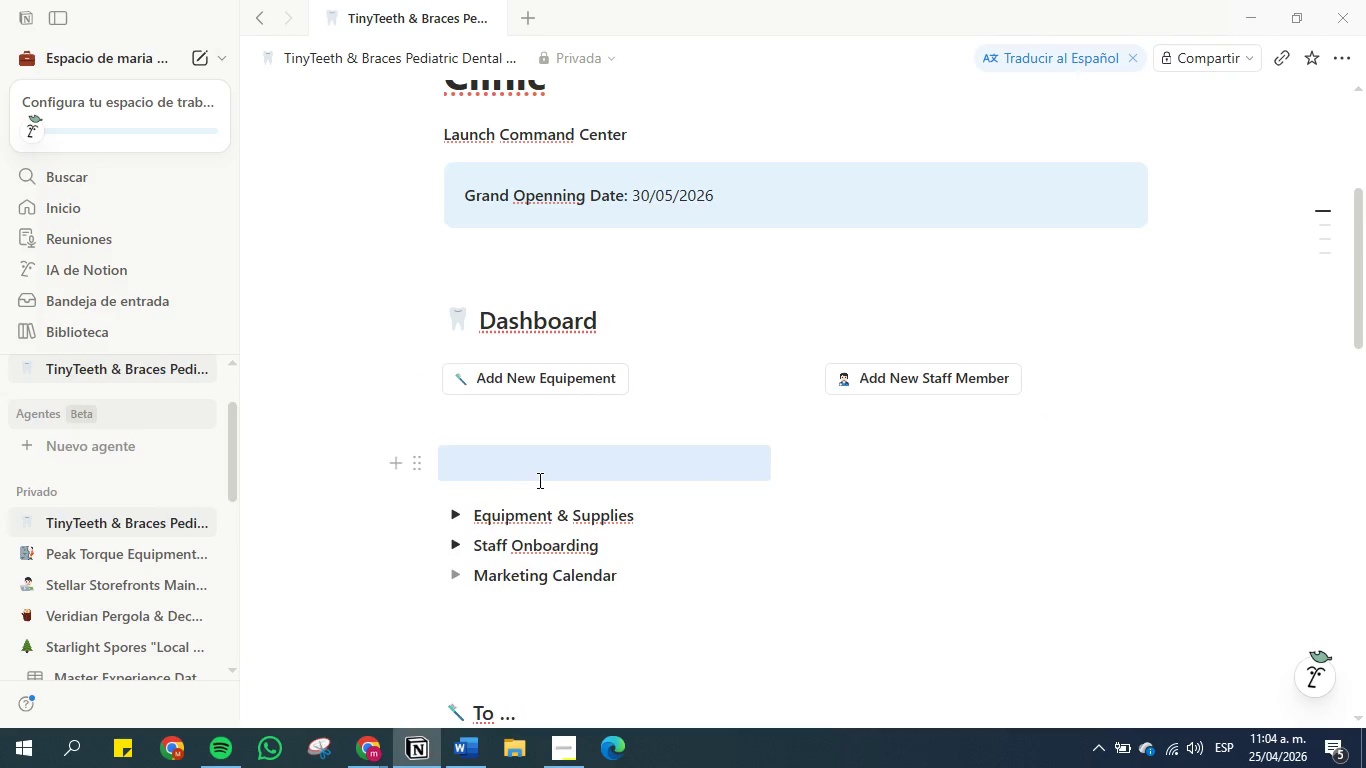 
key(Backspace)
 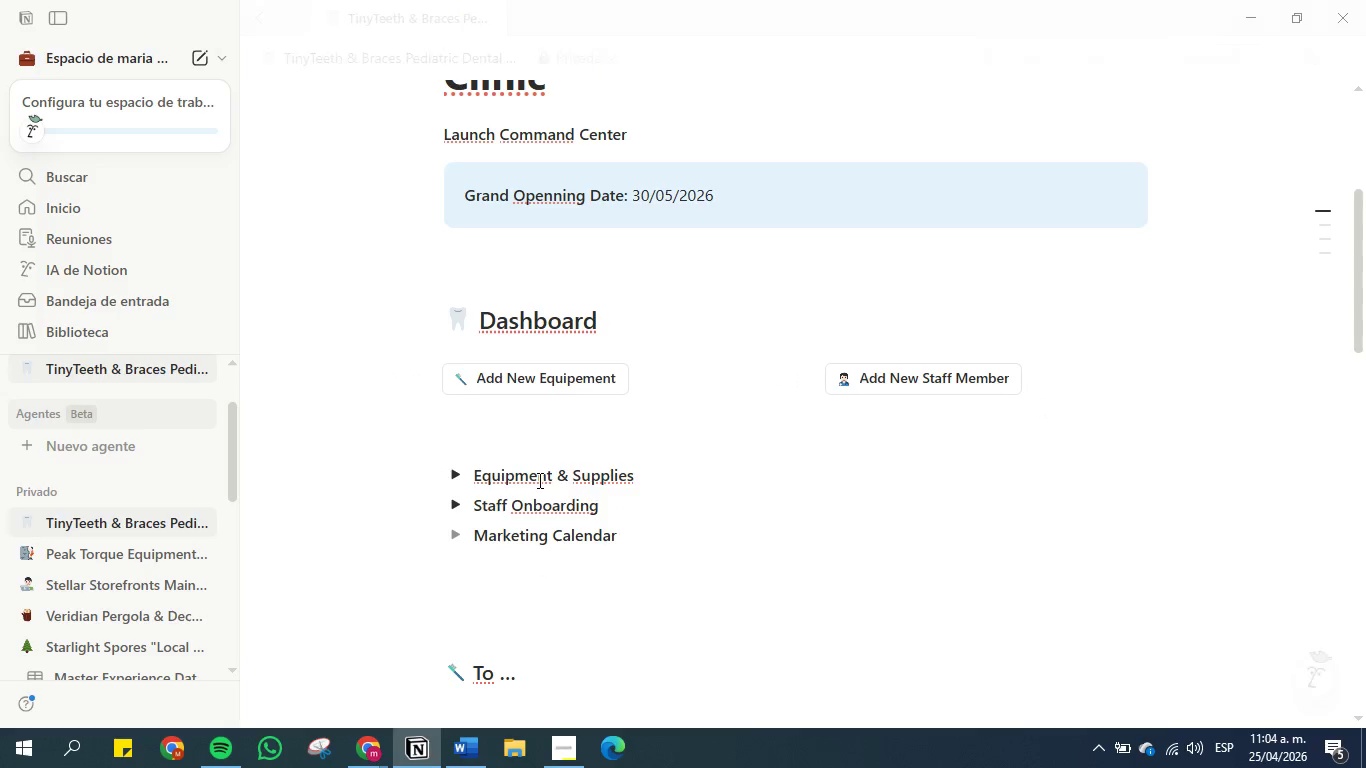 
key(Backspace)
 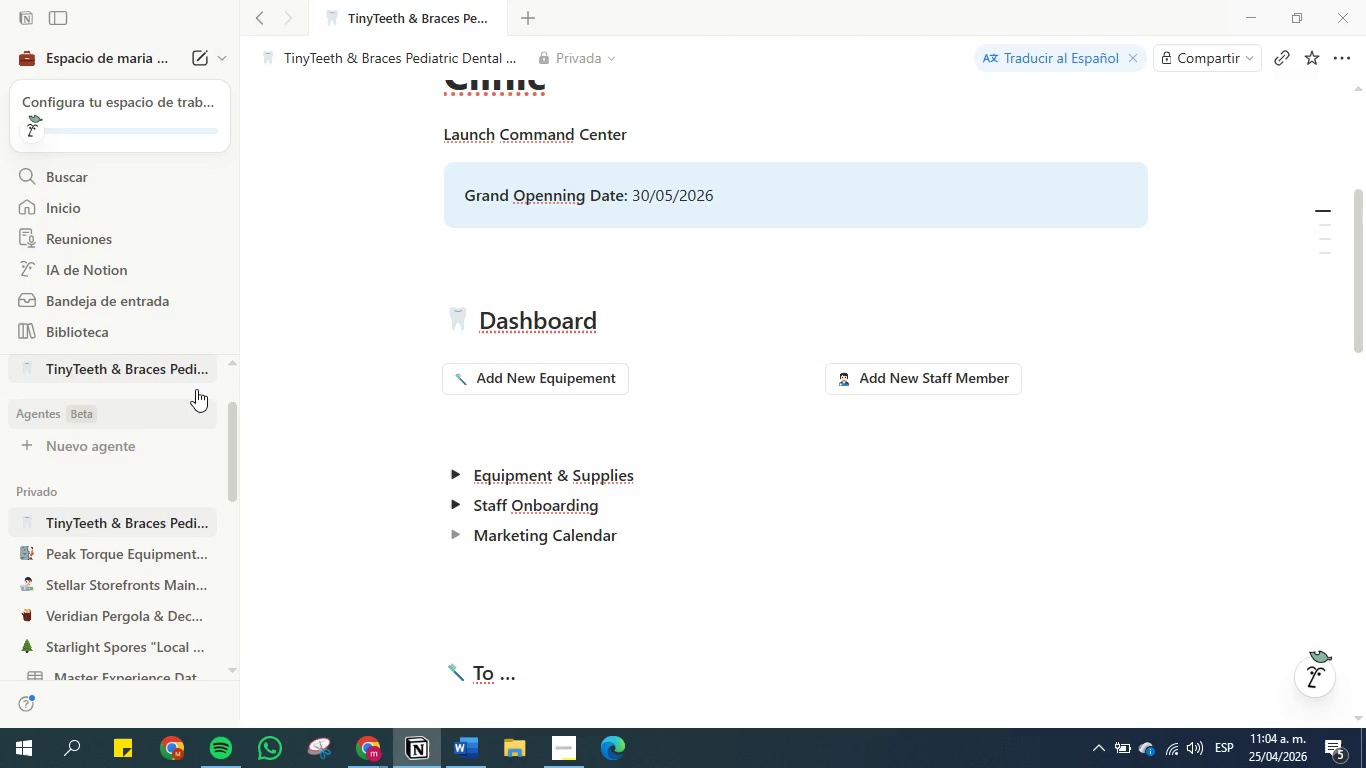 
wait(16.97)
 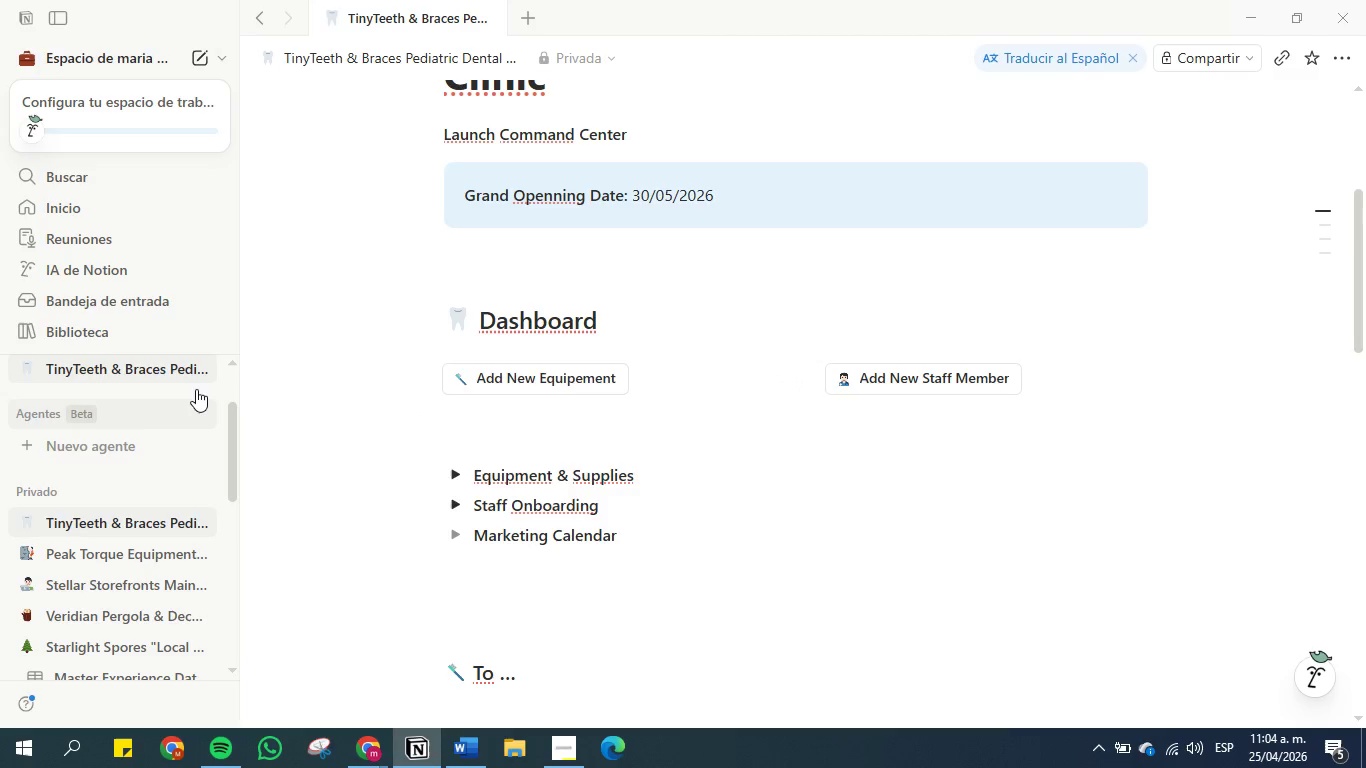 
left_click([468, 755])
 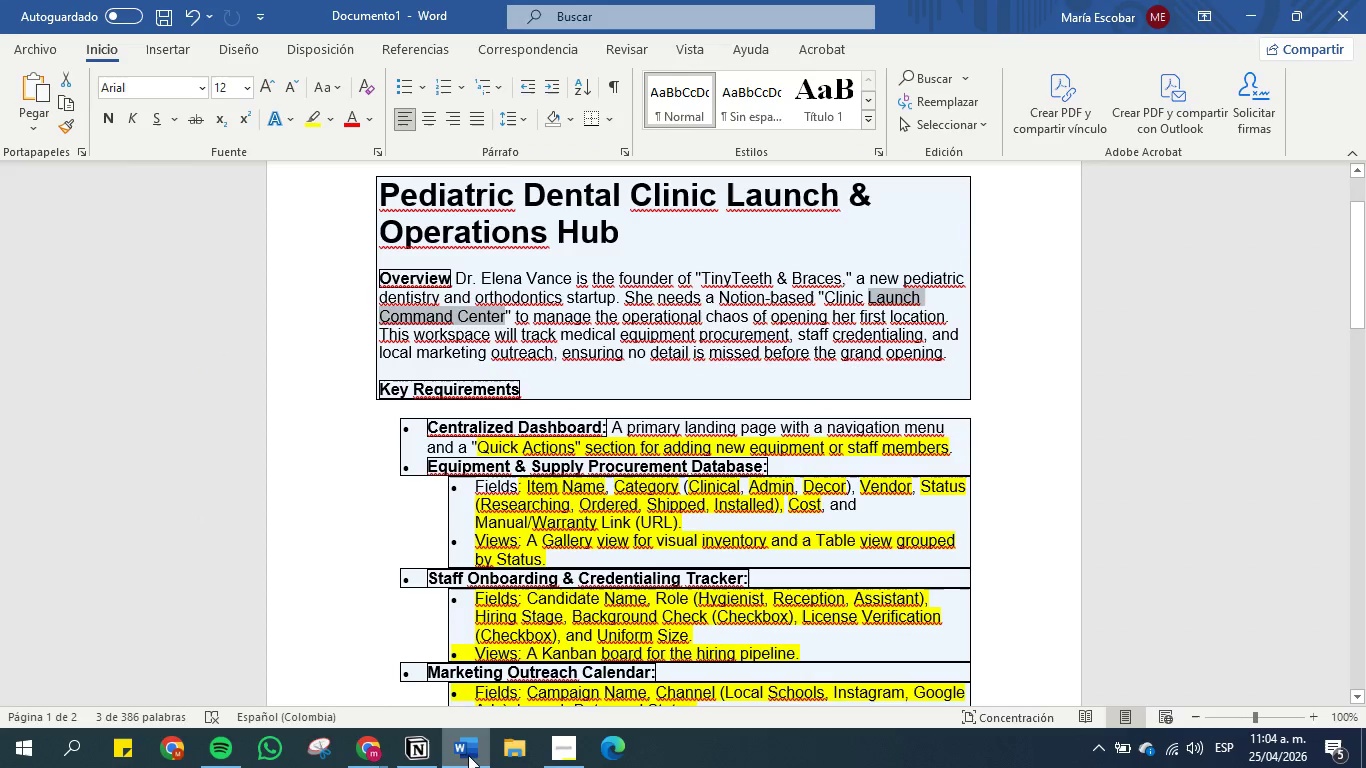 
wait(6.36)
 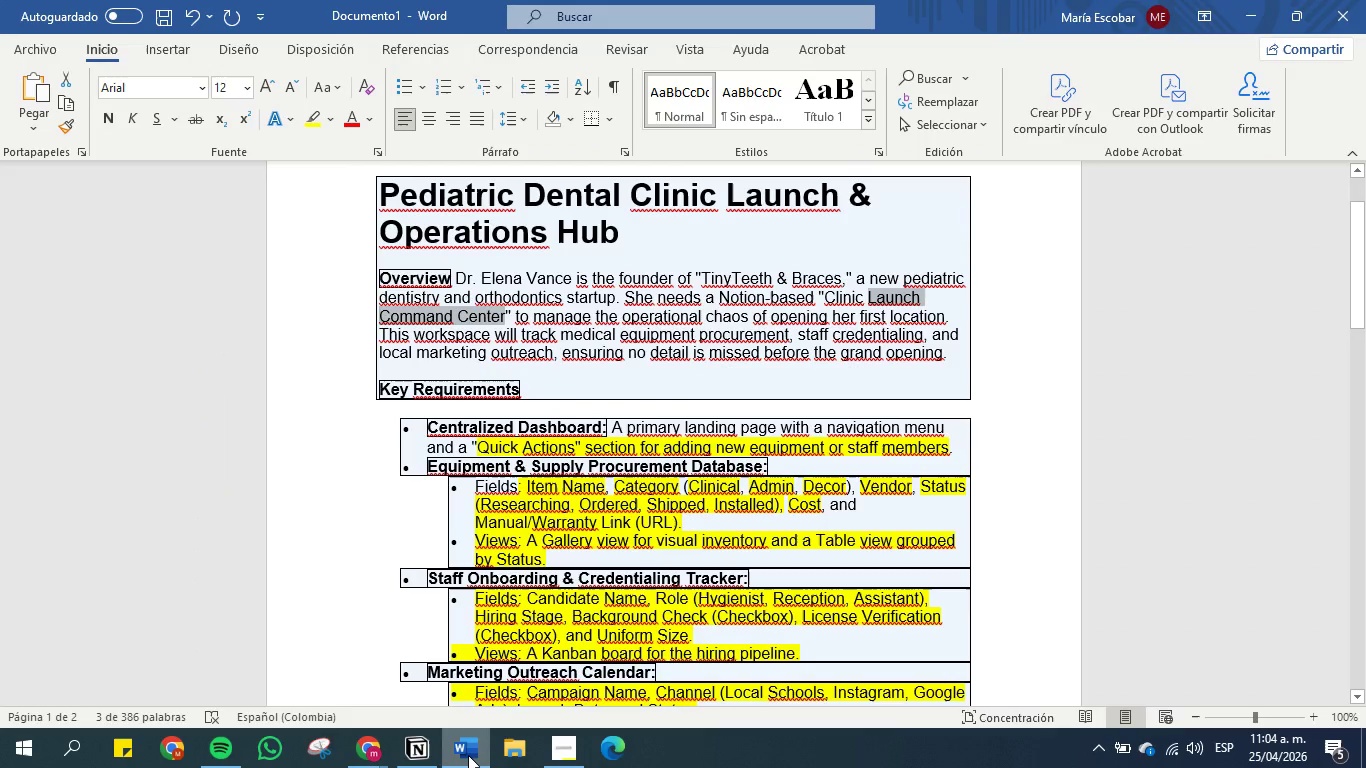 
left_click_drag(start_coordinate=[477, 440], to_coordinate=[565, 447])
 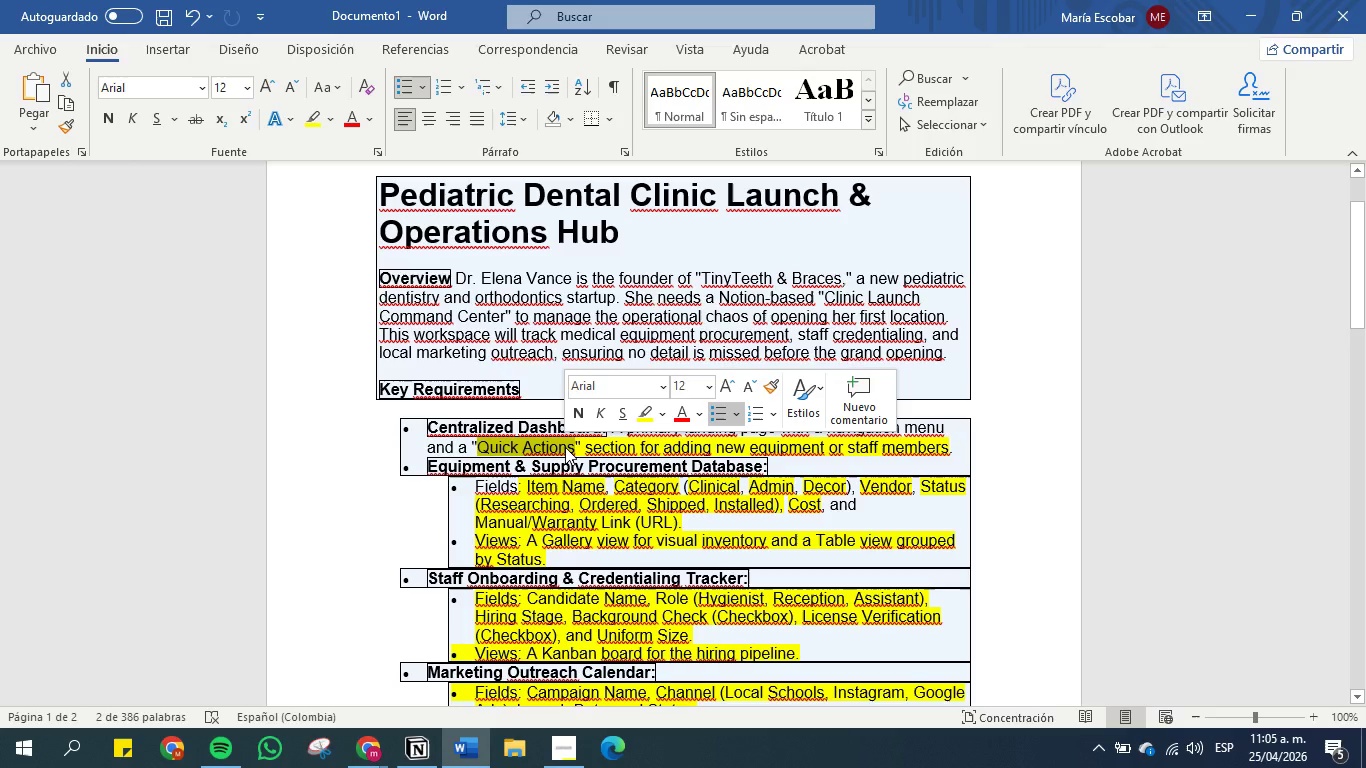 
hold_key(key=ControlLeft, duration=1.09)
 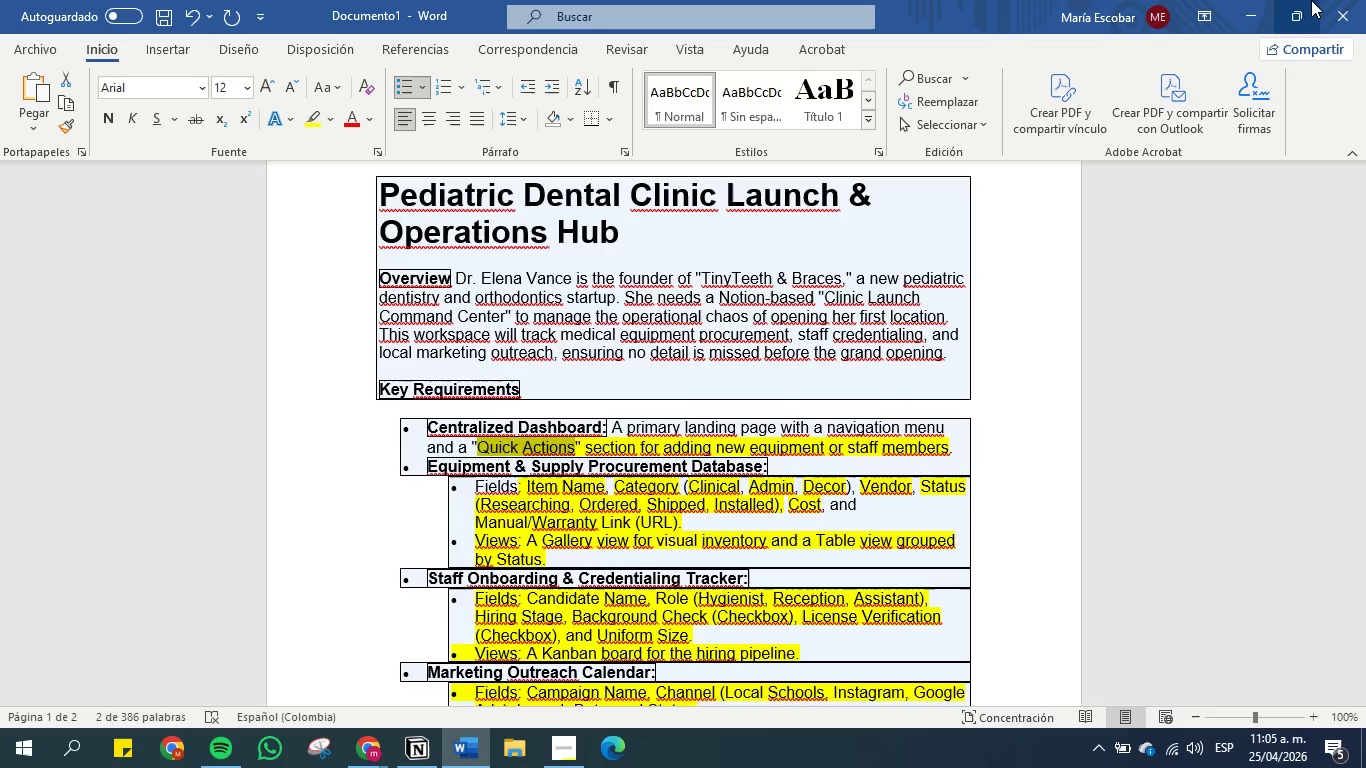 
hold_key(key=C, duration=0.36)
 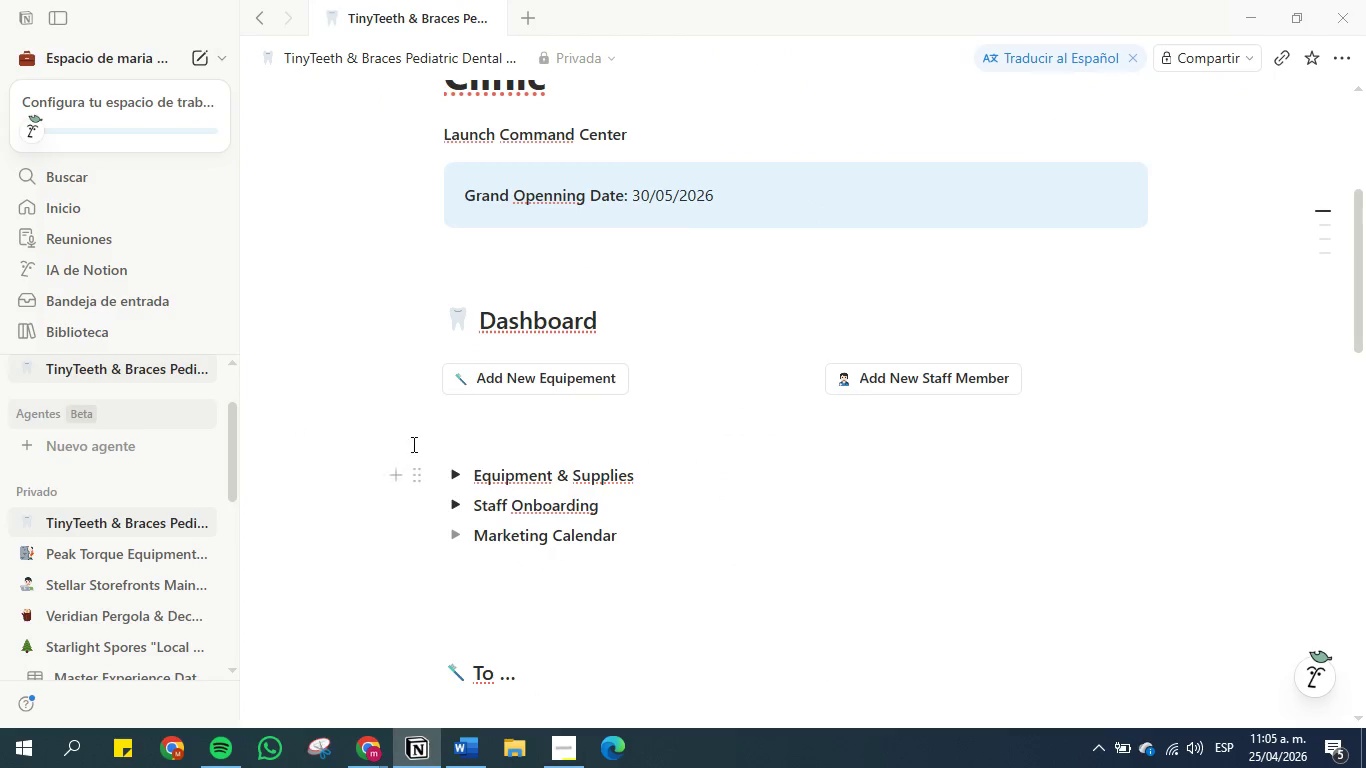 
left_click([616, 325])
 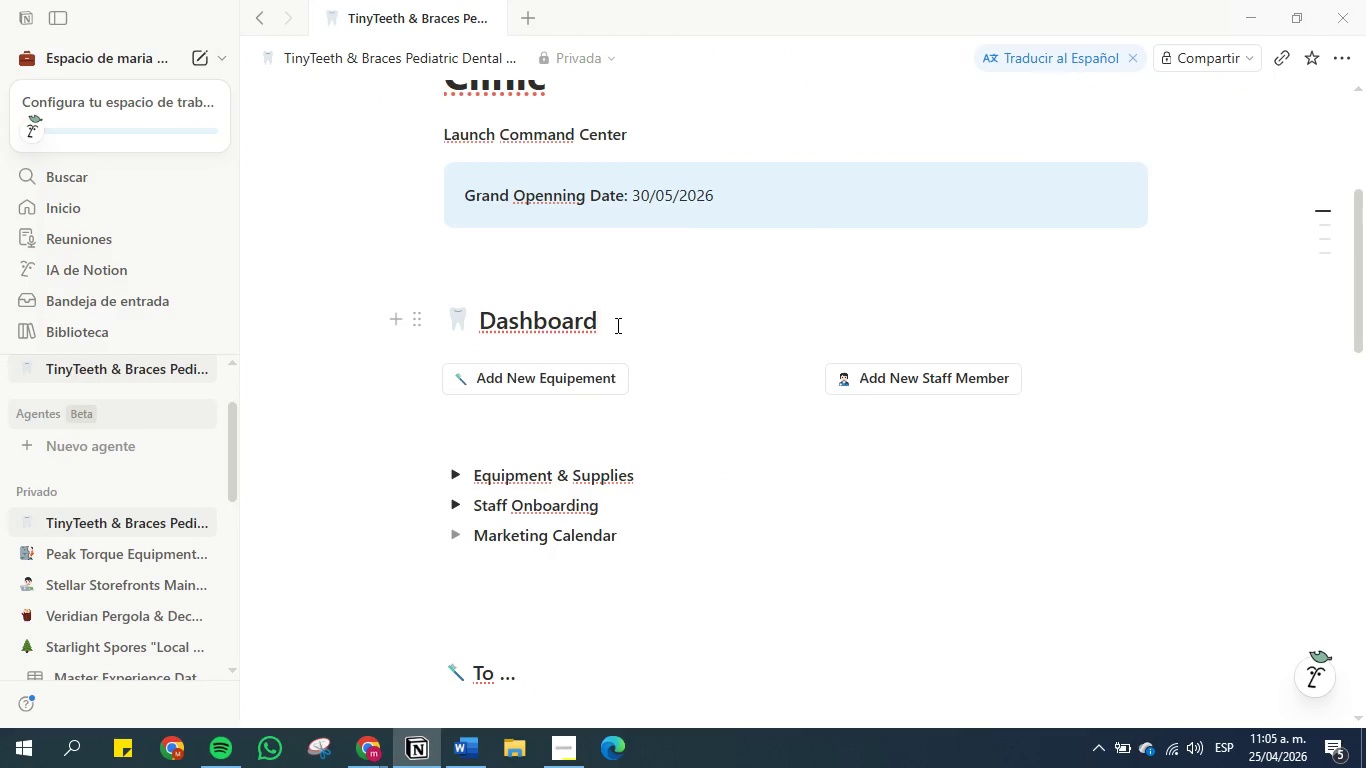 
key(Enter)
 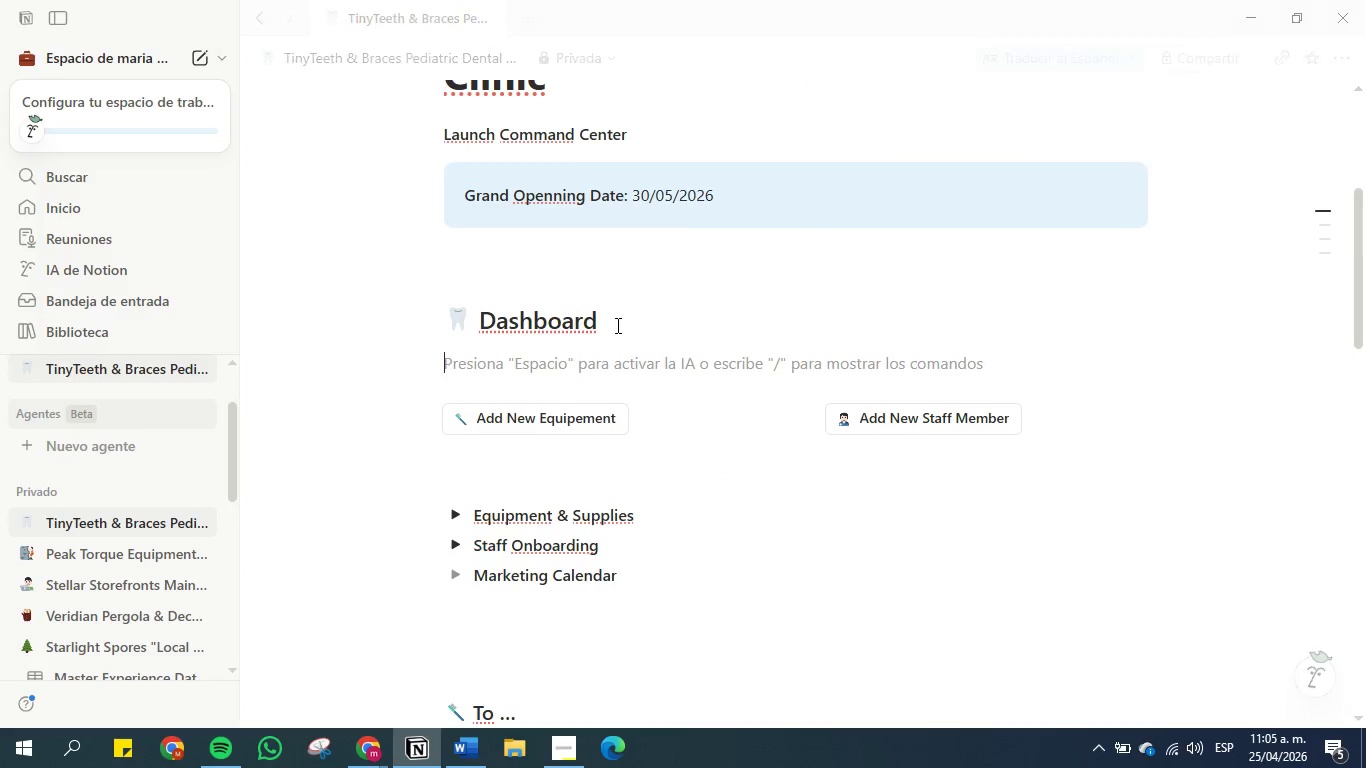 
key(Control+V)
 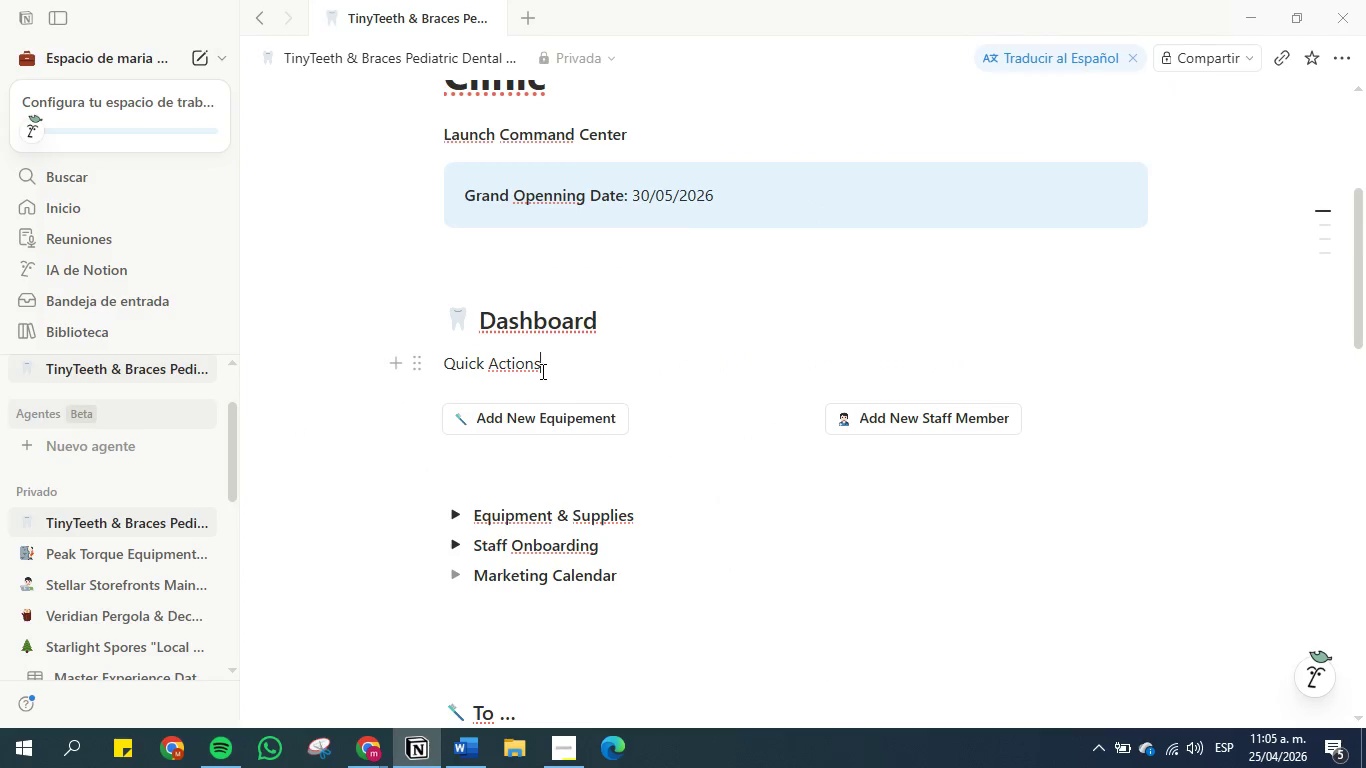 
left_click([621, 326])
 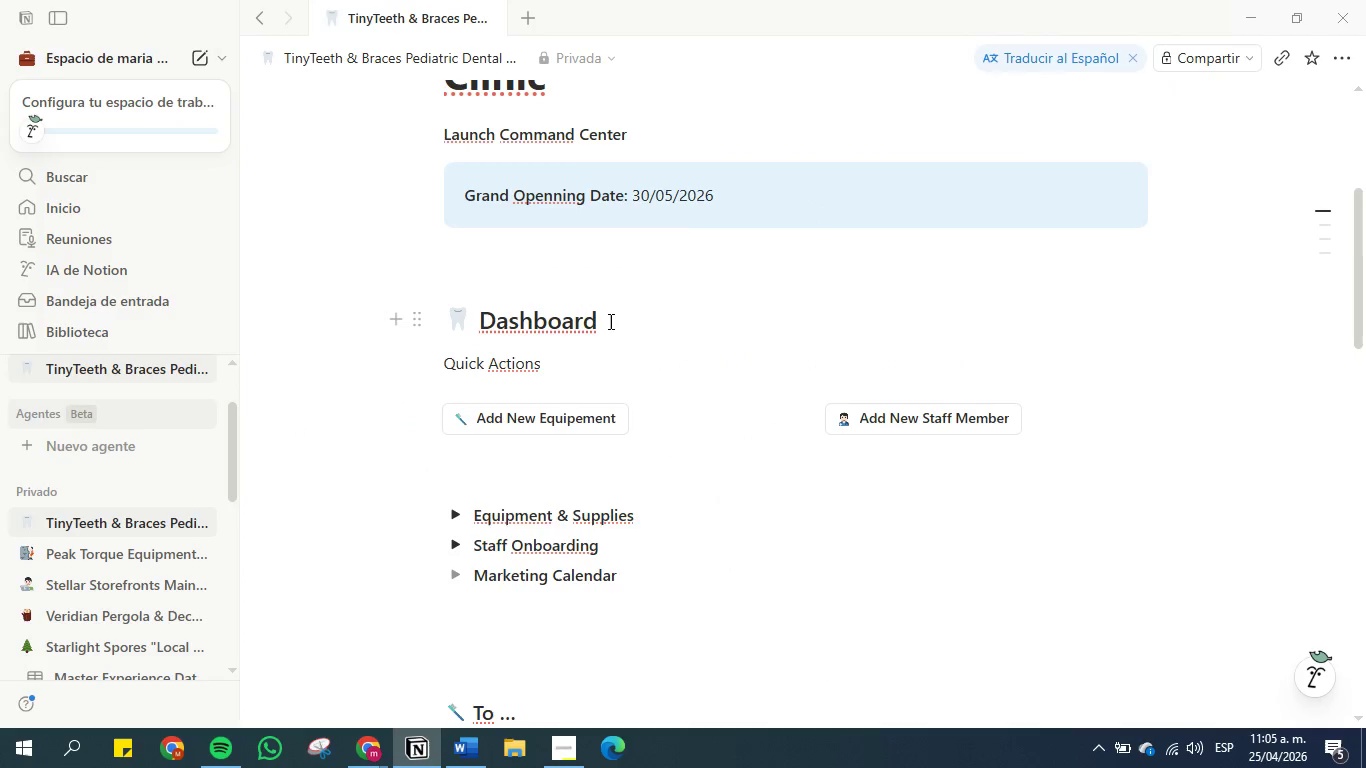 
key(Enter)
 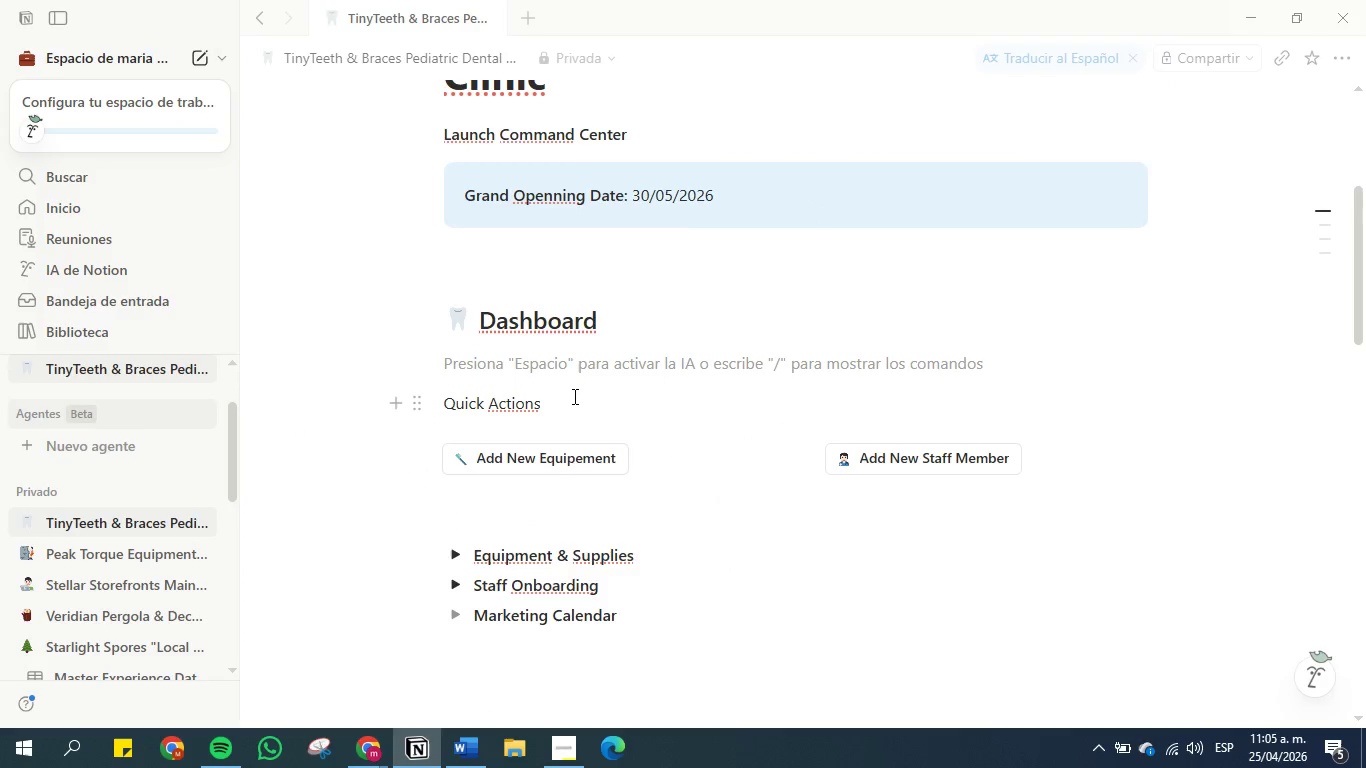 
left_click_drag(start_coordinate=[572, 401], to_coordinate=[382, 398])
 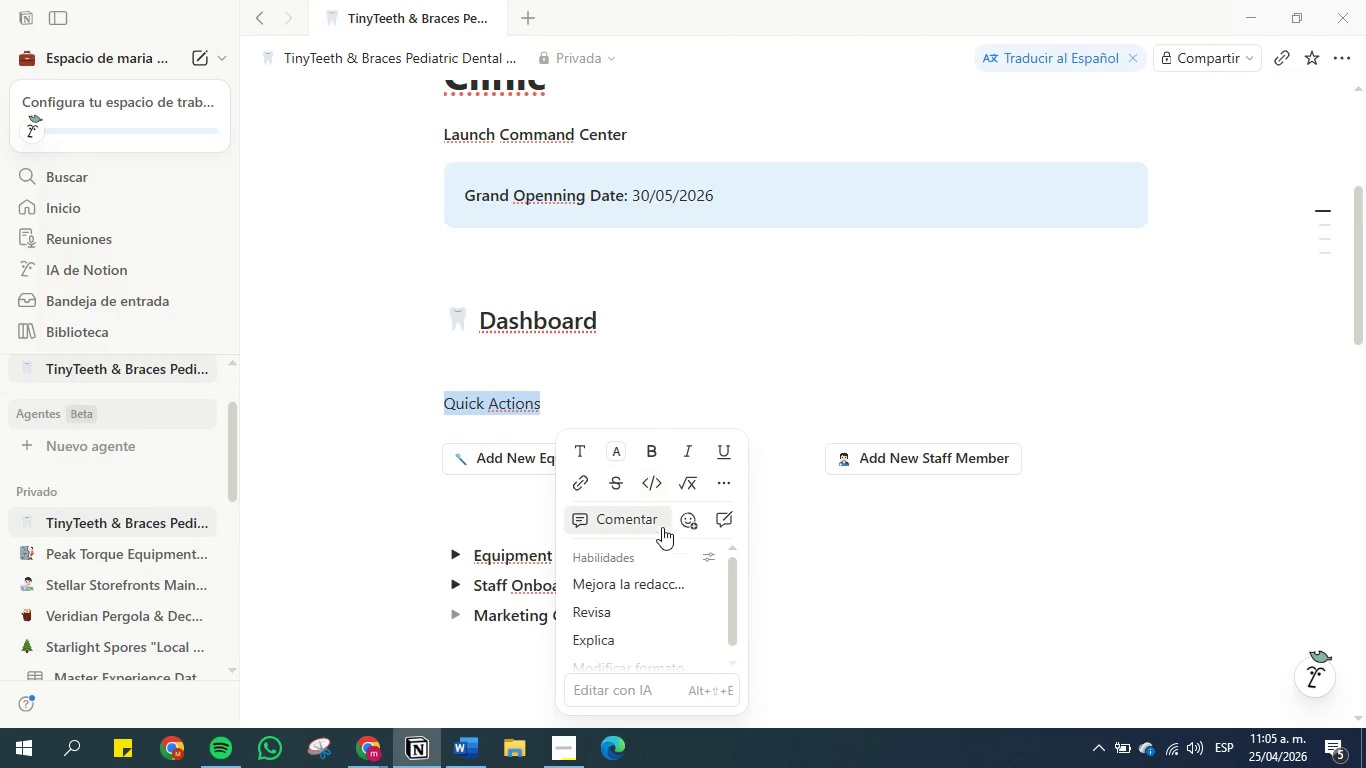 
scroll: coordinate [643, 557], scroll_direction: down, amount: 3.0
 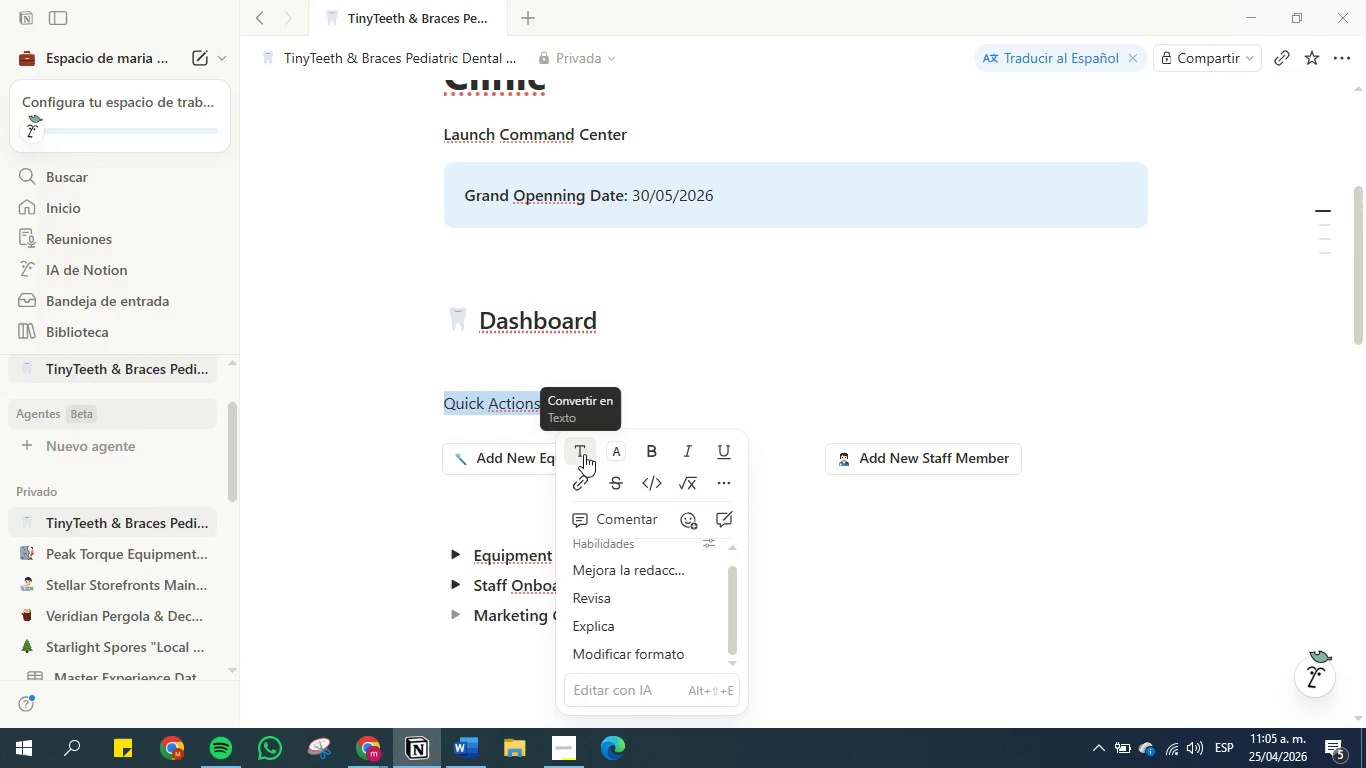 
left_click([584, 454])
 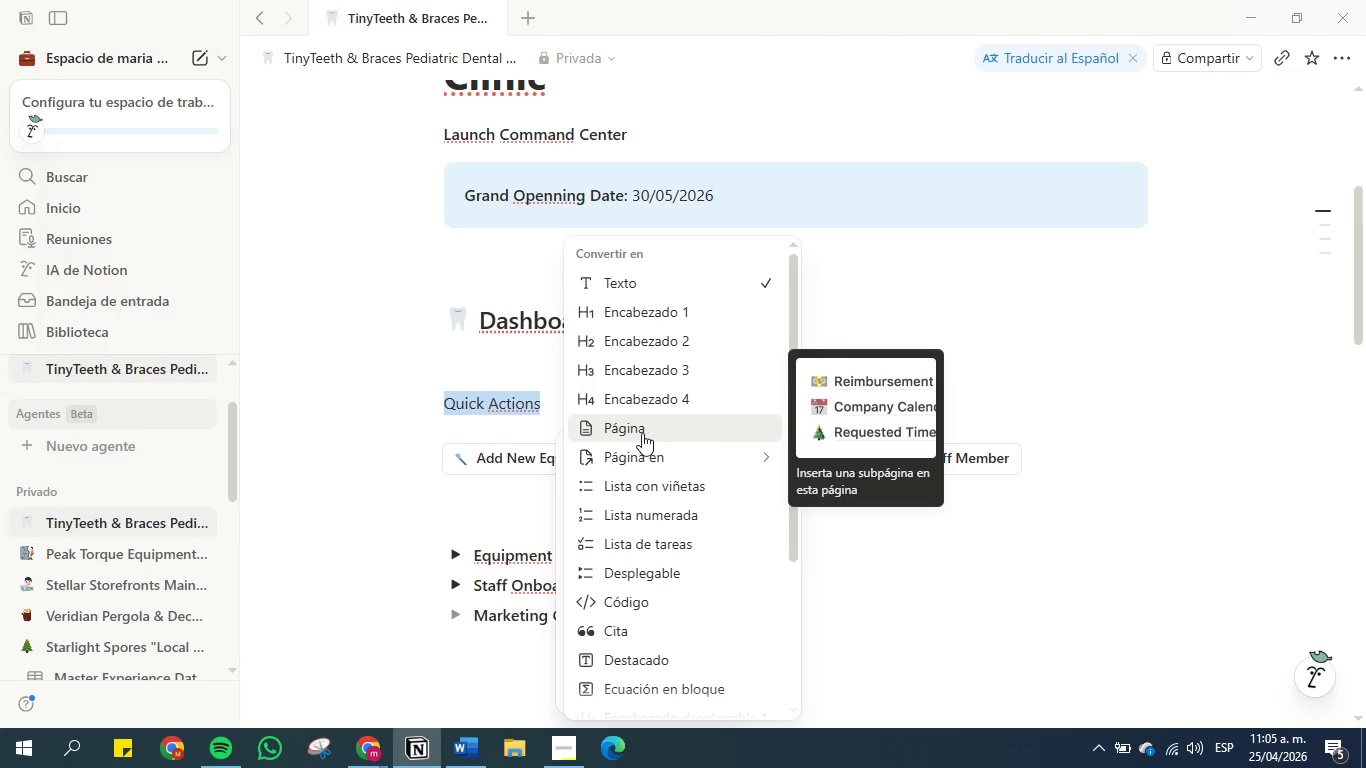 
scroll: coordinate [660, 415], scroll_direction: down, amount: 6.0
 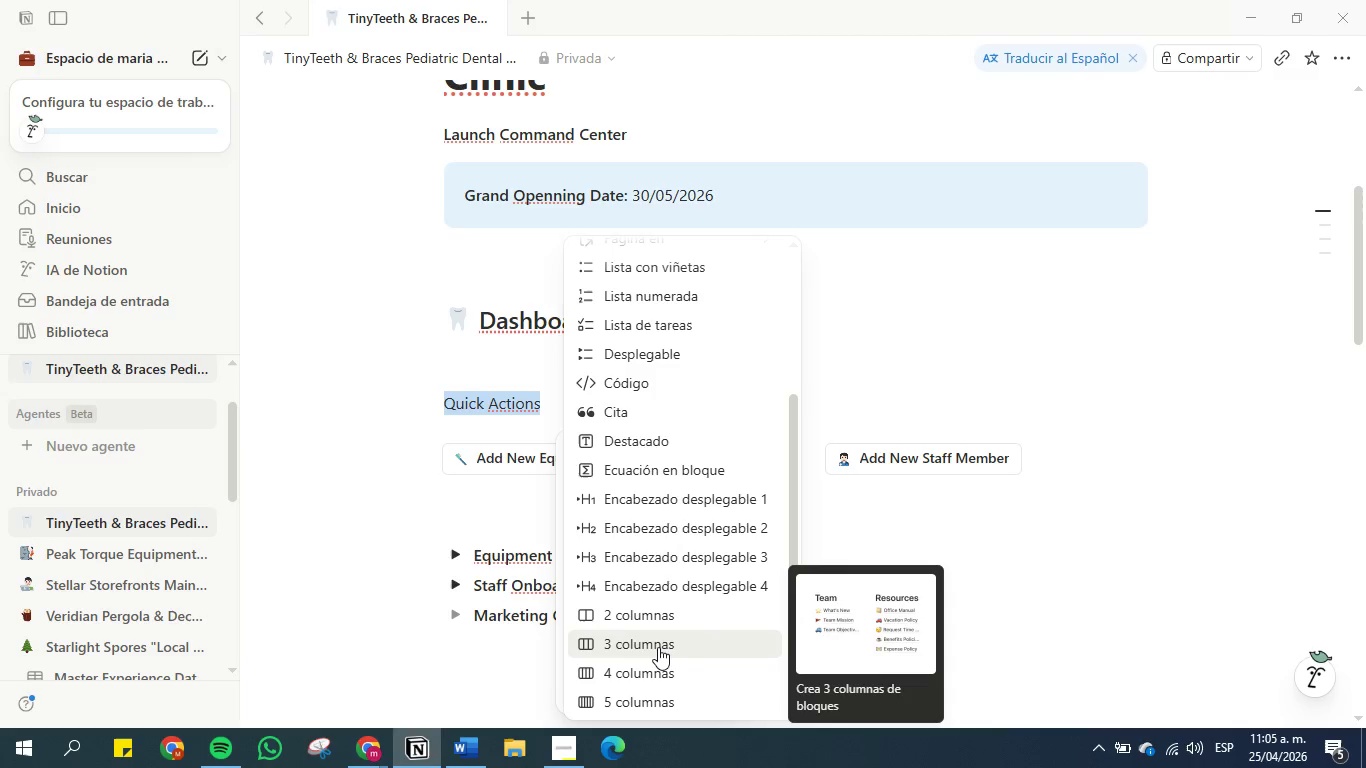 
left_click([658, 647])
 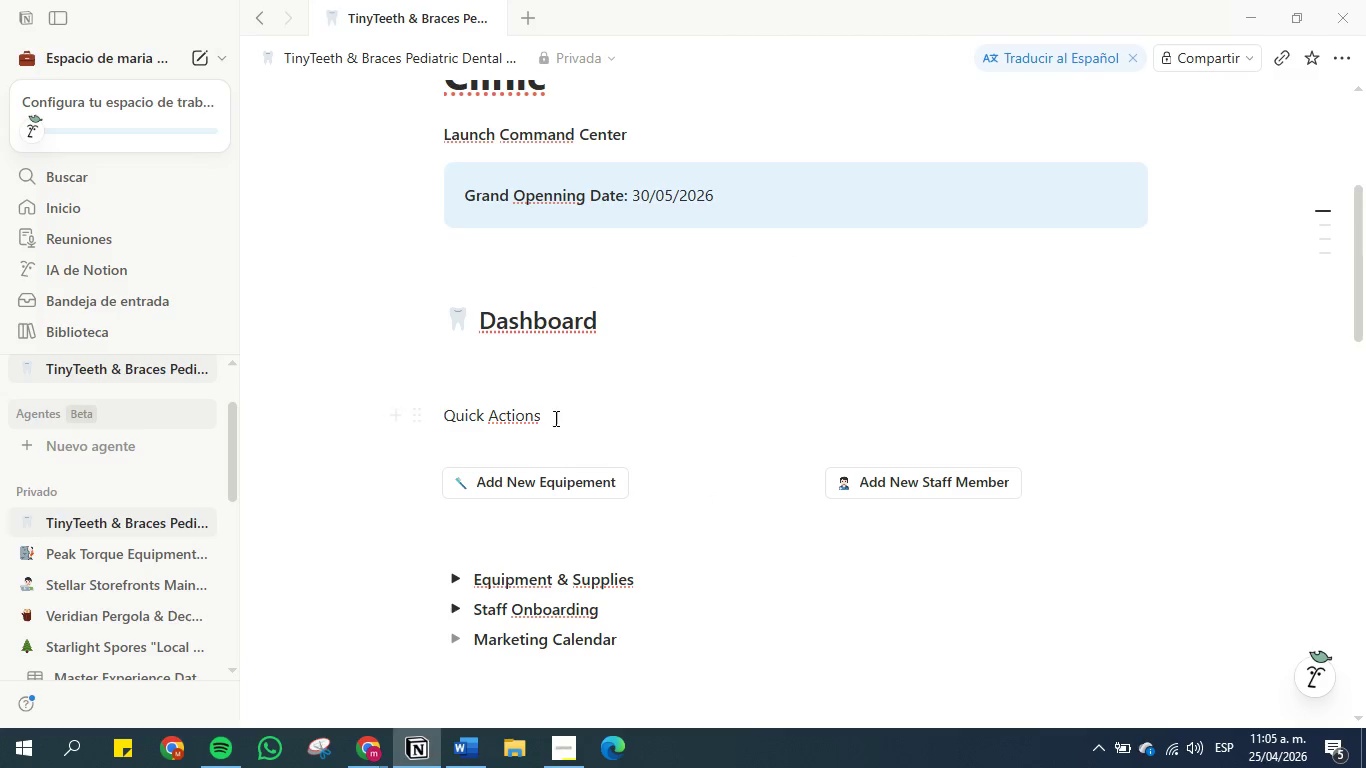 
left_click([548, 418])
 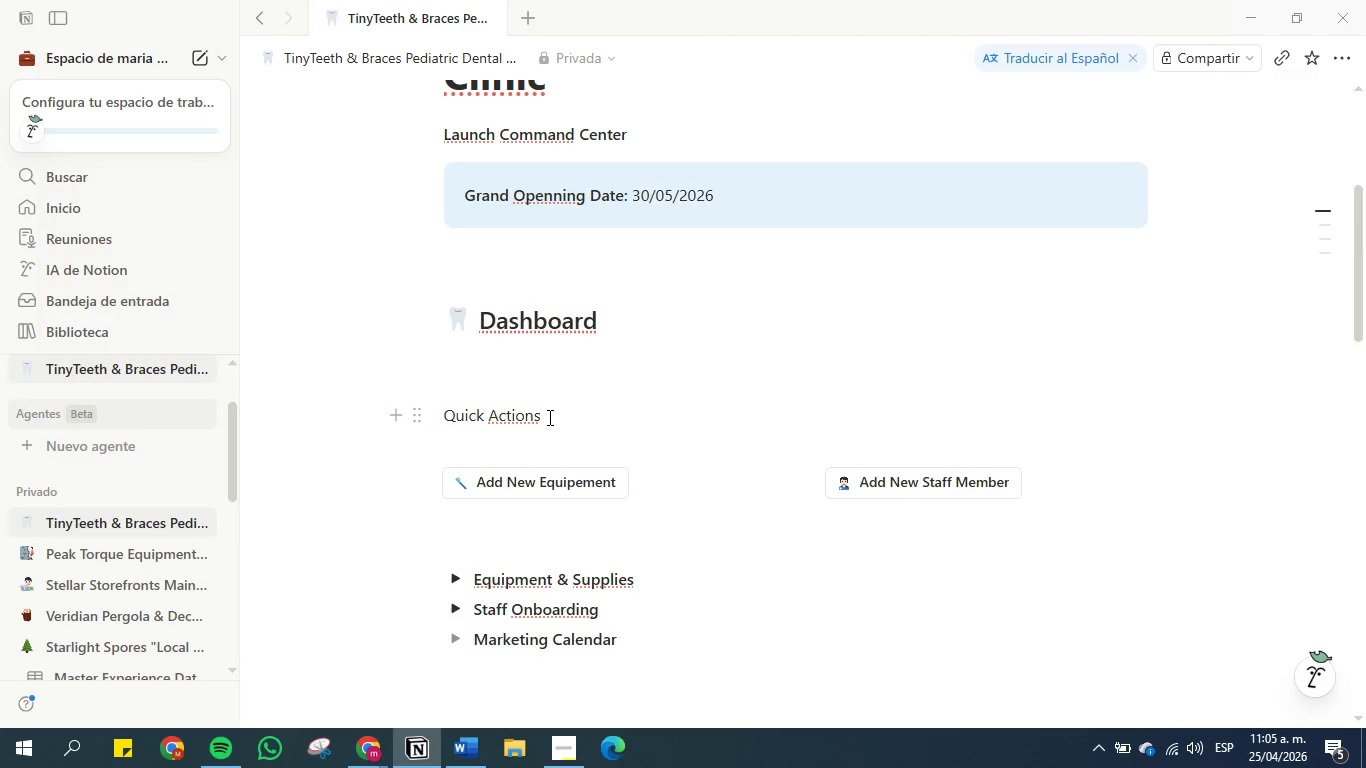 
key(Shift+Period)
 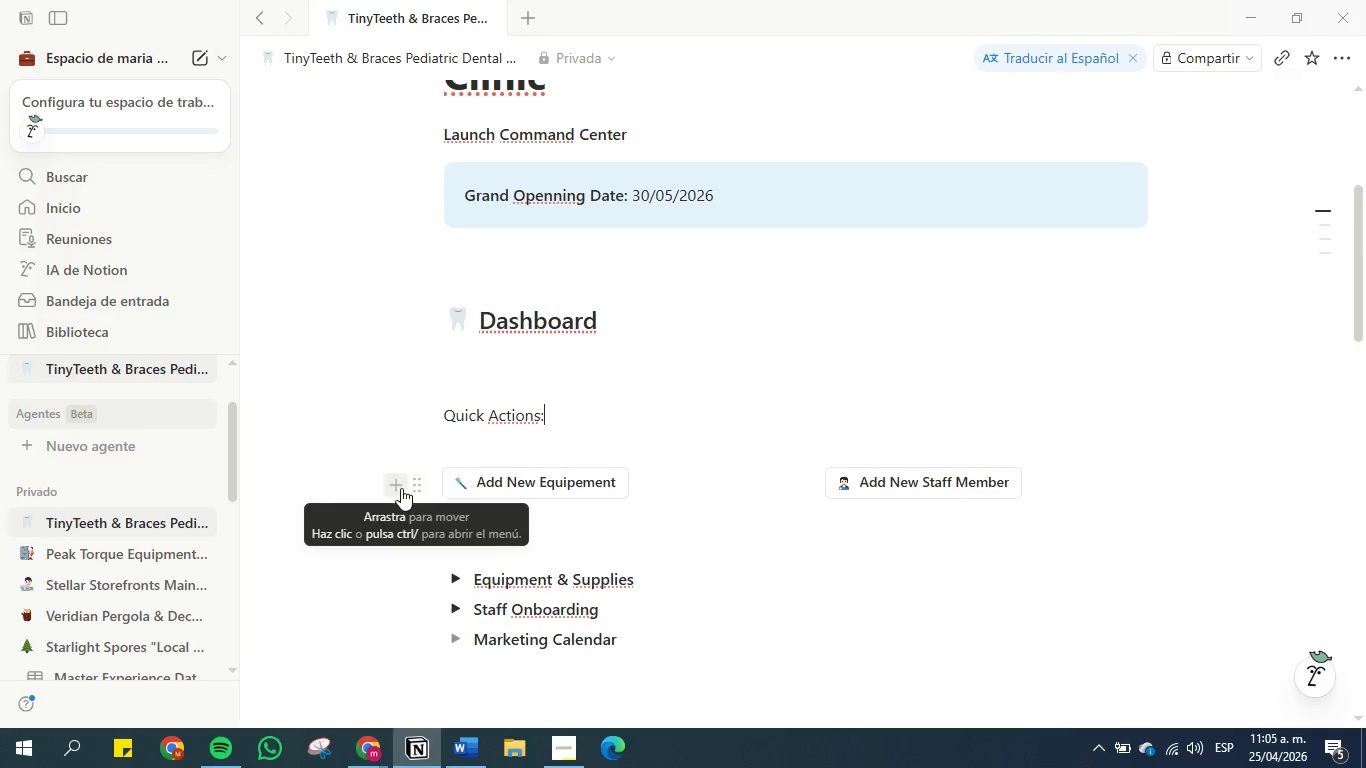 
left_click_drag(start_coordinate=[411, 482], to_coordinate=[603, 405])
 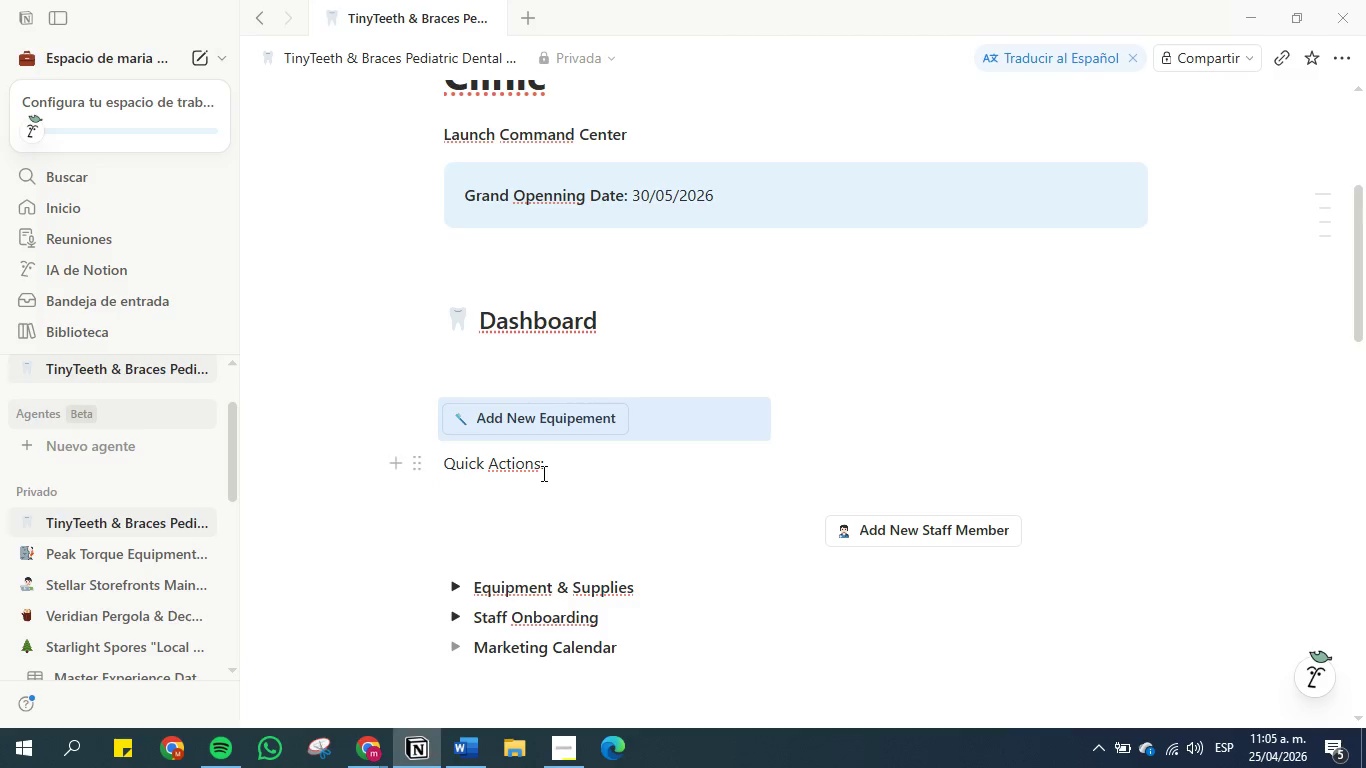 
left_click([567, 471])
 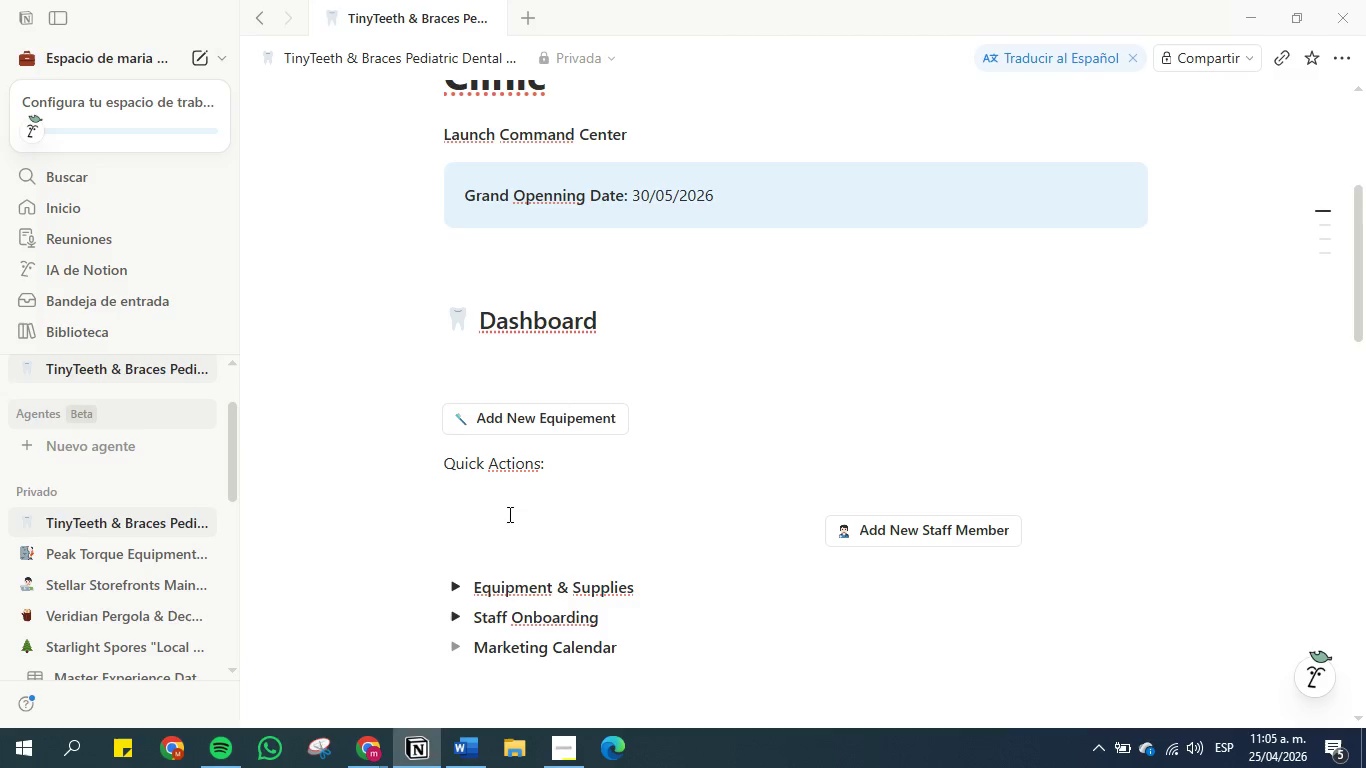 
left_click([586, 455])
 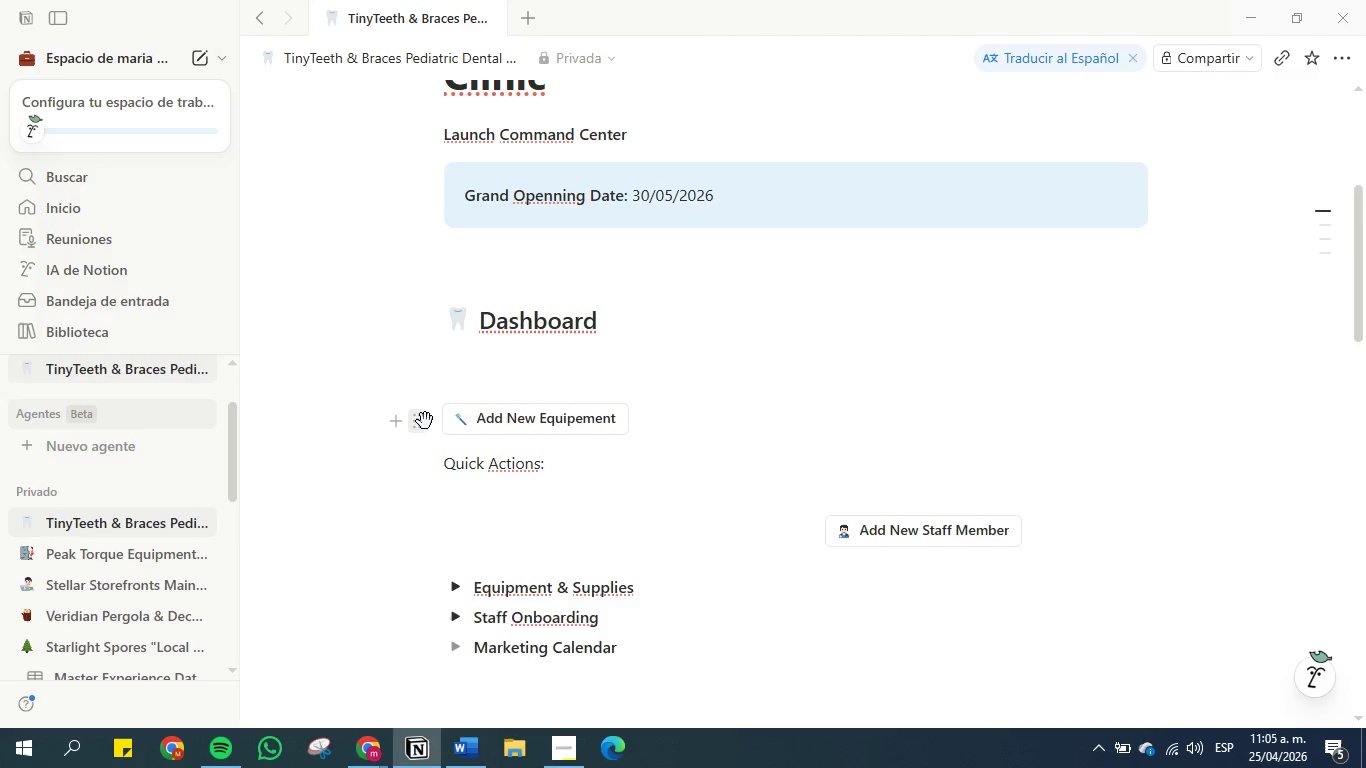 
left_click_drag(start_coordinate=[425, 421], to_coordinate=[546, 464])
 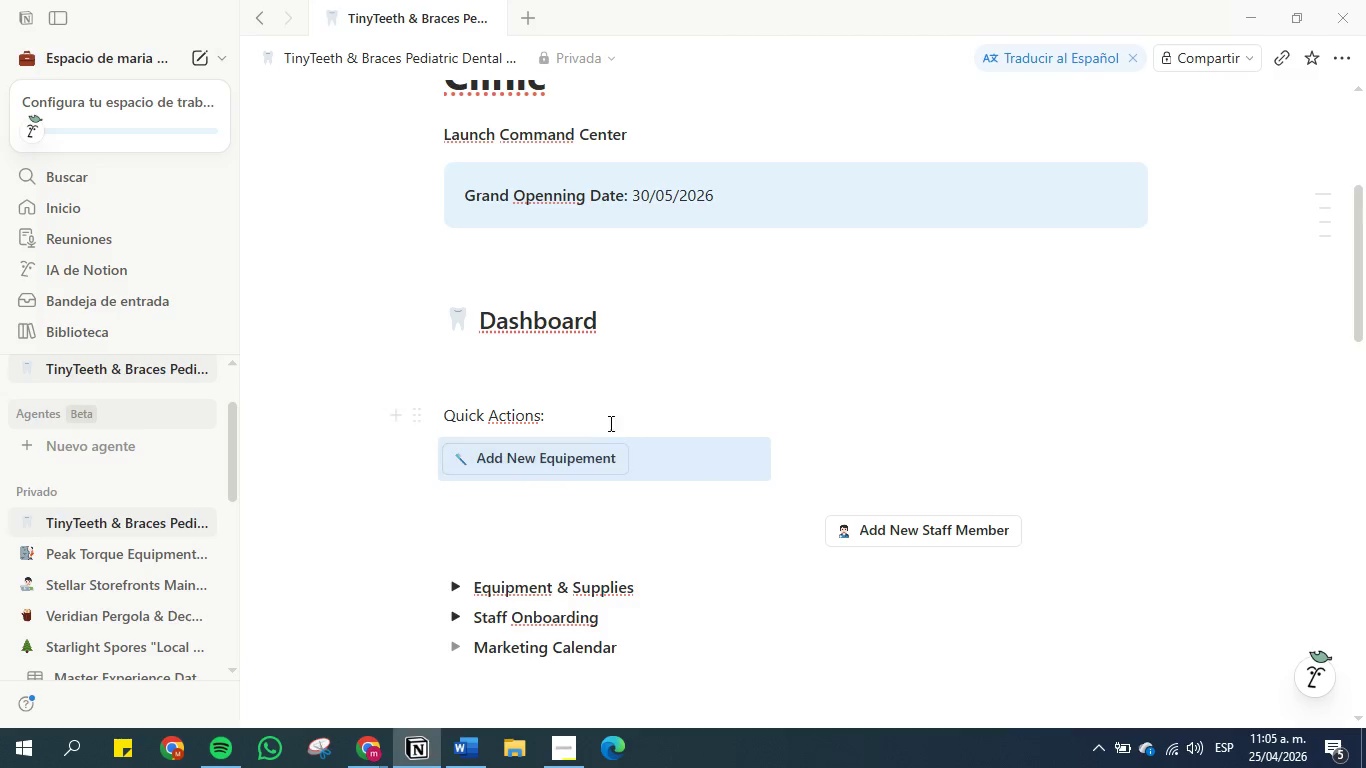 
left_click([607, 419])
 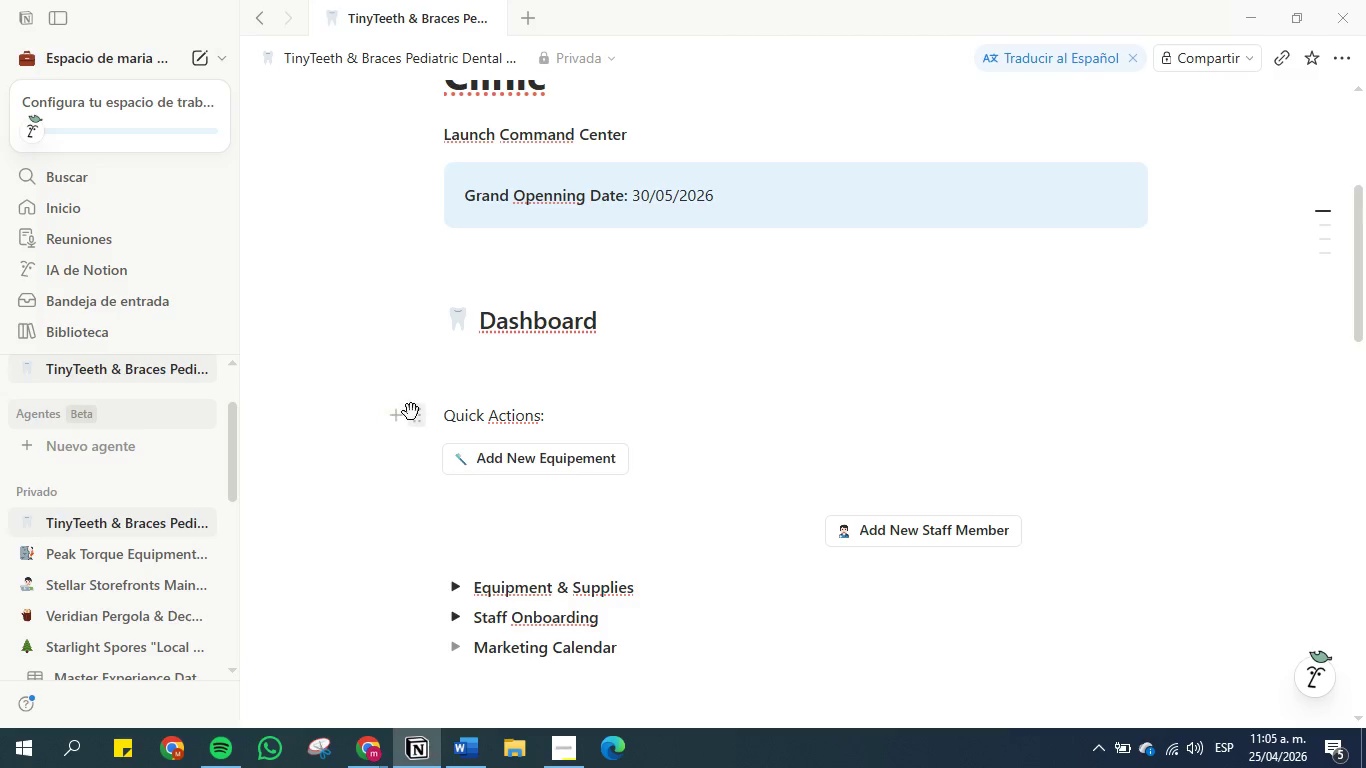 
left_click([413, 412])
 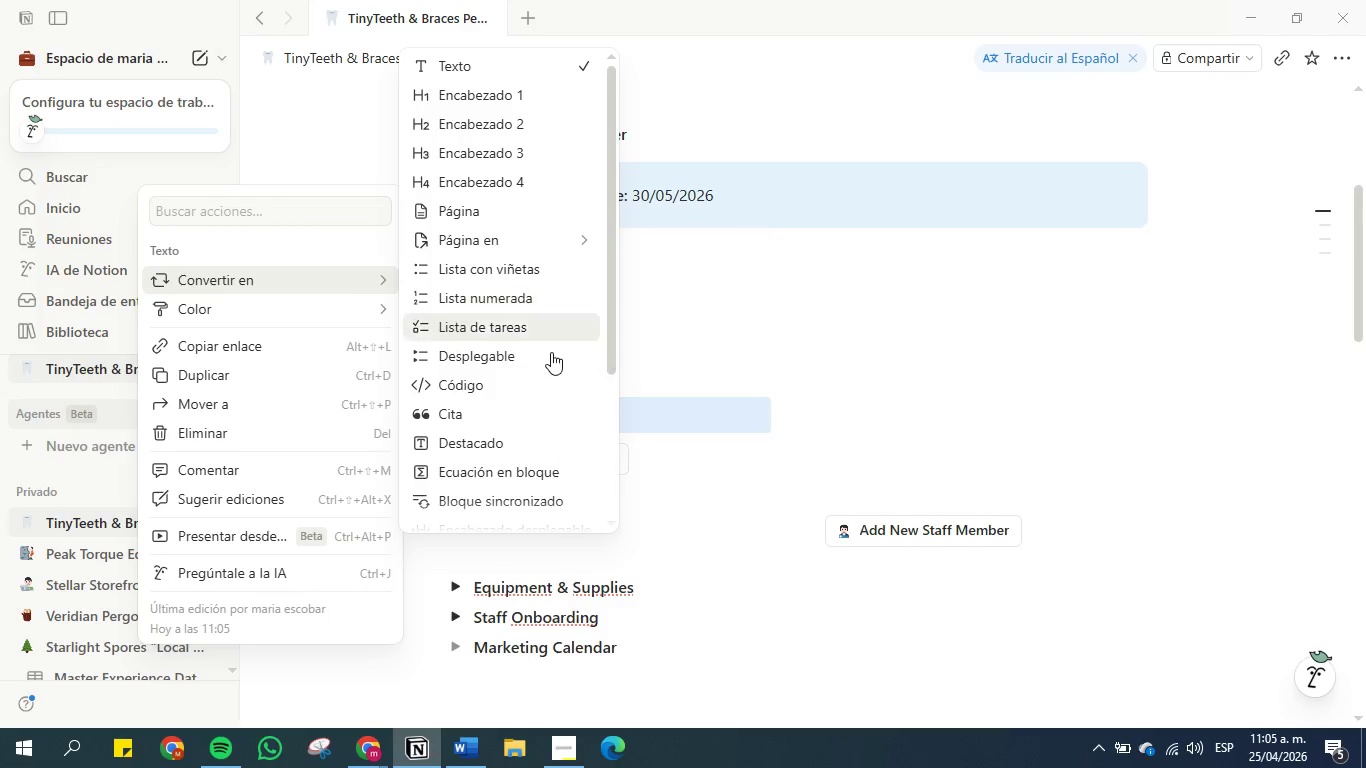 
scroll: coordinate [548, 362], scroll_direction: down, amount: 3.0
 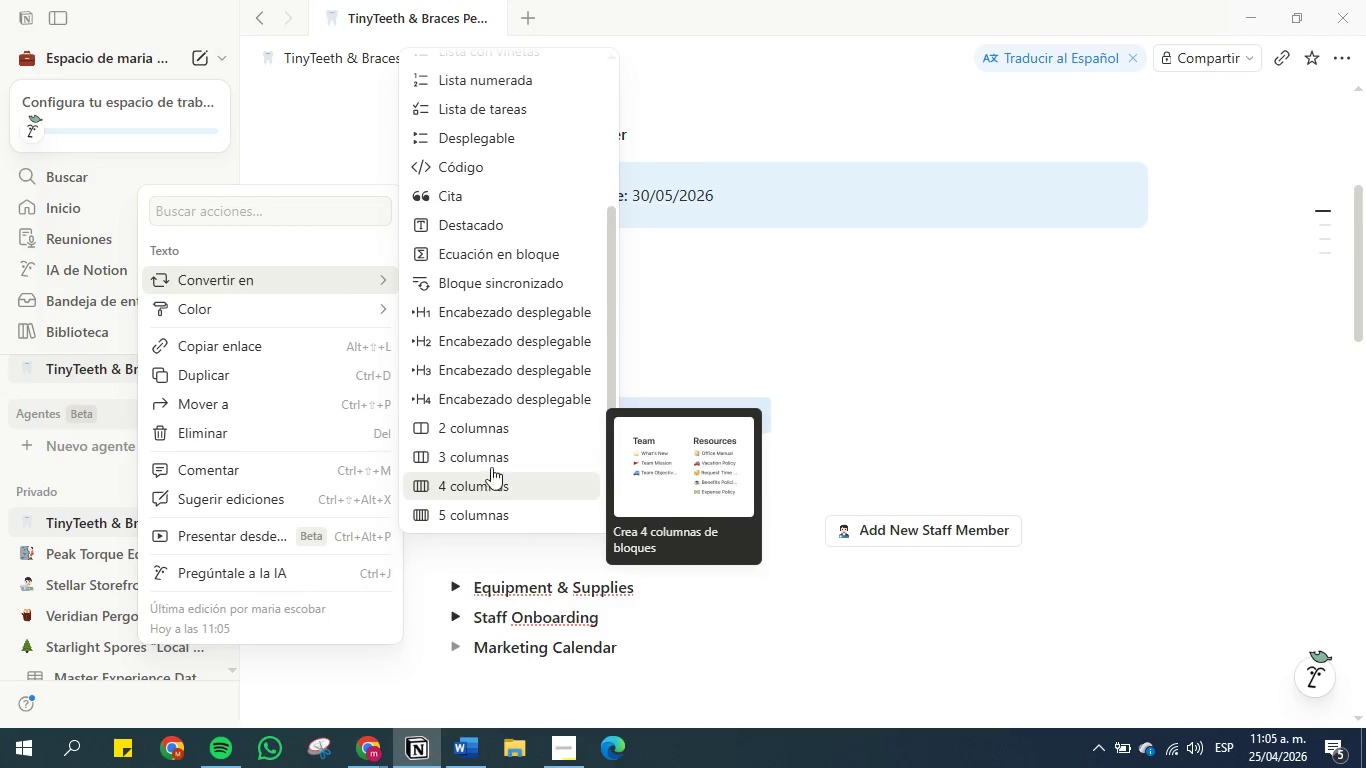 
left_click([491, 458])
 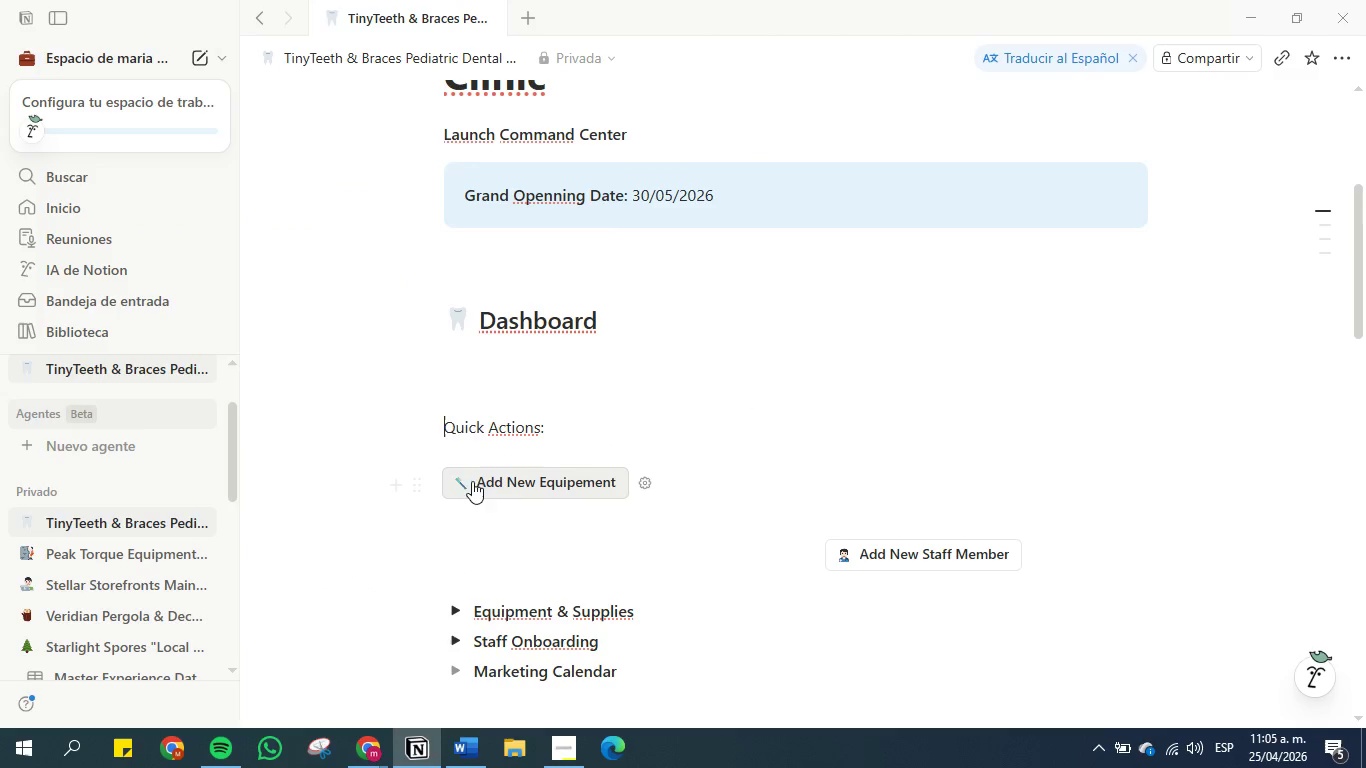 
left_click_drag(start_coordinate=[422, 486], to_coordinate=[588, 429])
 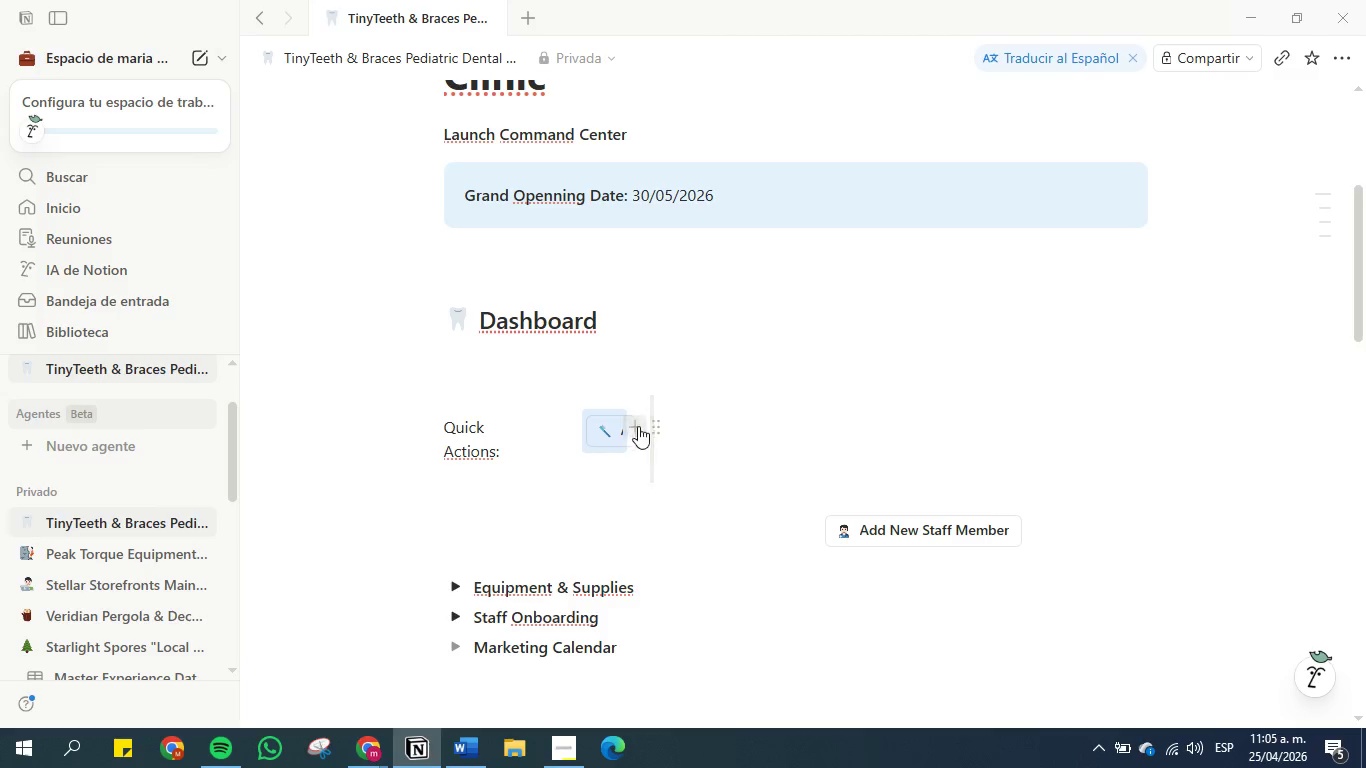 
left_click_drag(start_coordinate=[652, 403], to_coordinate=[985, 406])
 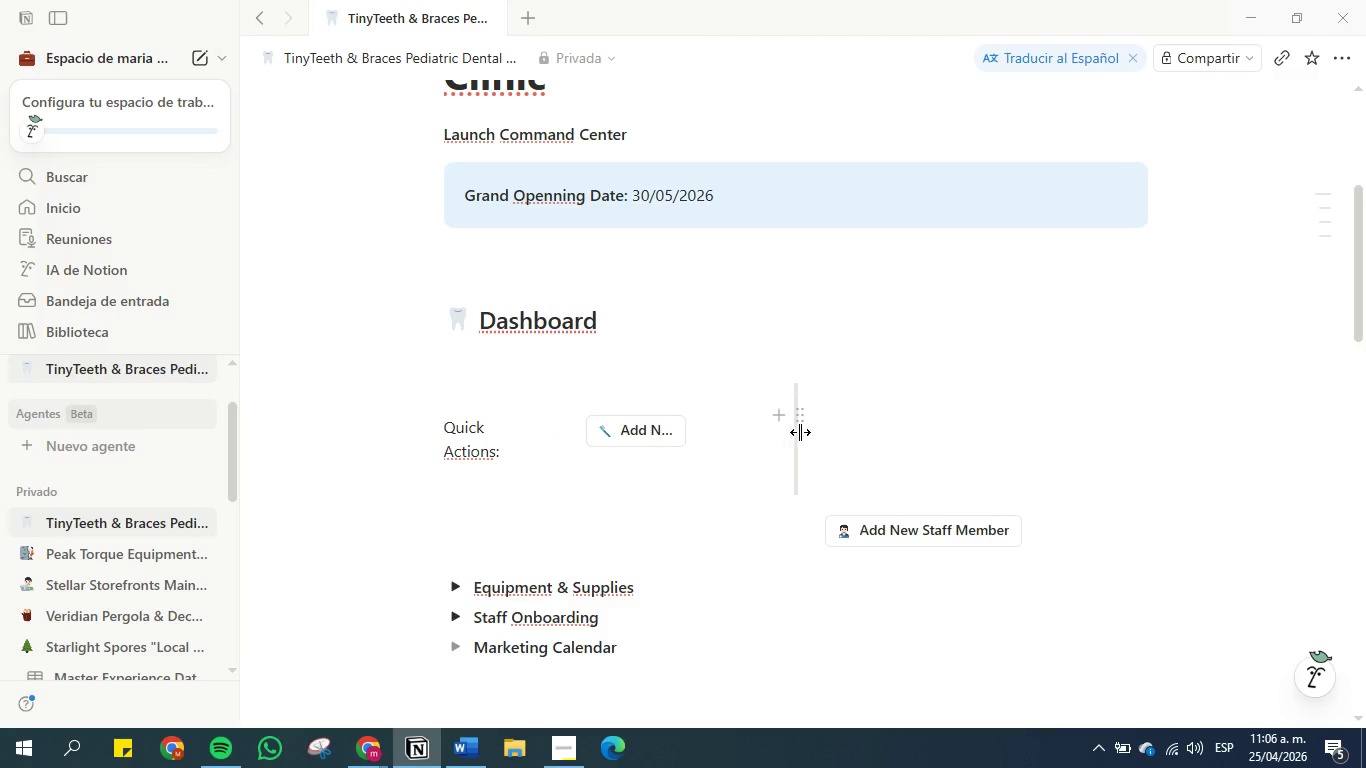 
left_click([510, 374])
 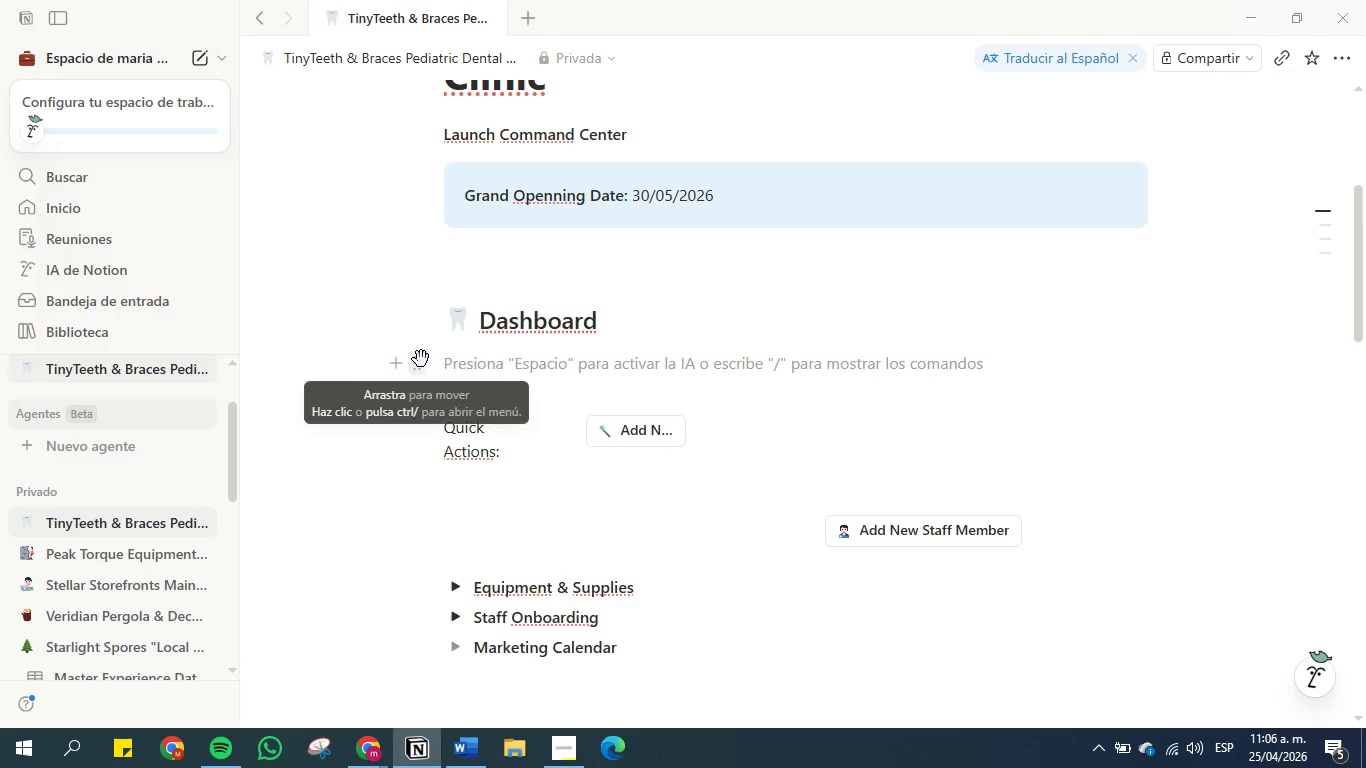 
left_click([421, 359])
 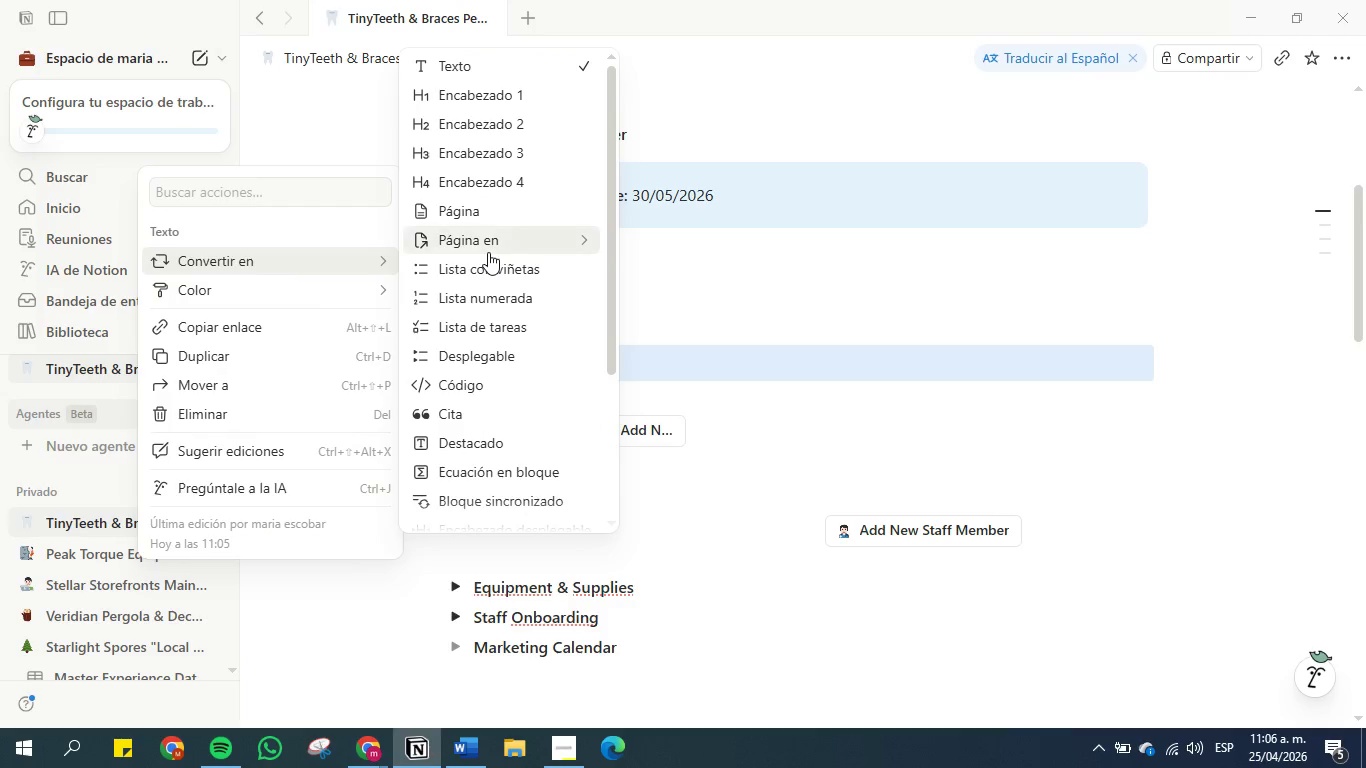 
scroll: coordinate [524, 368], scroll_direction: down, amount: 2.0
 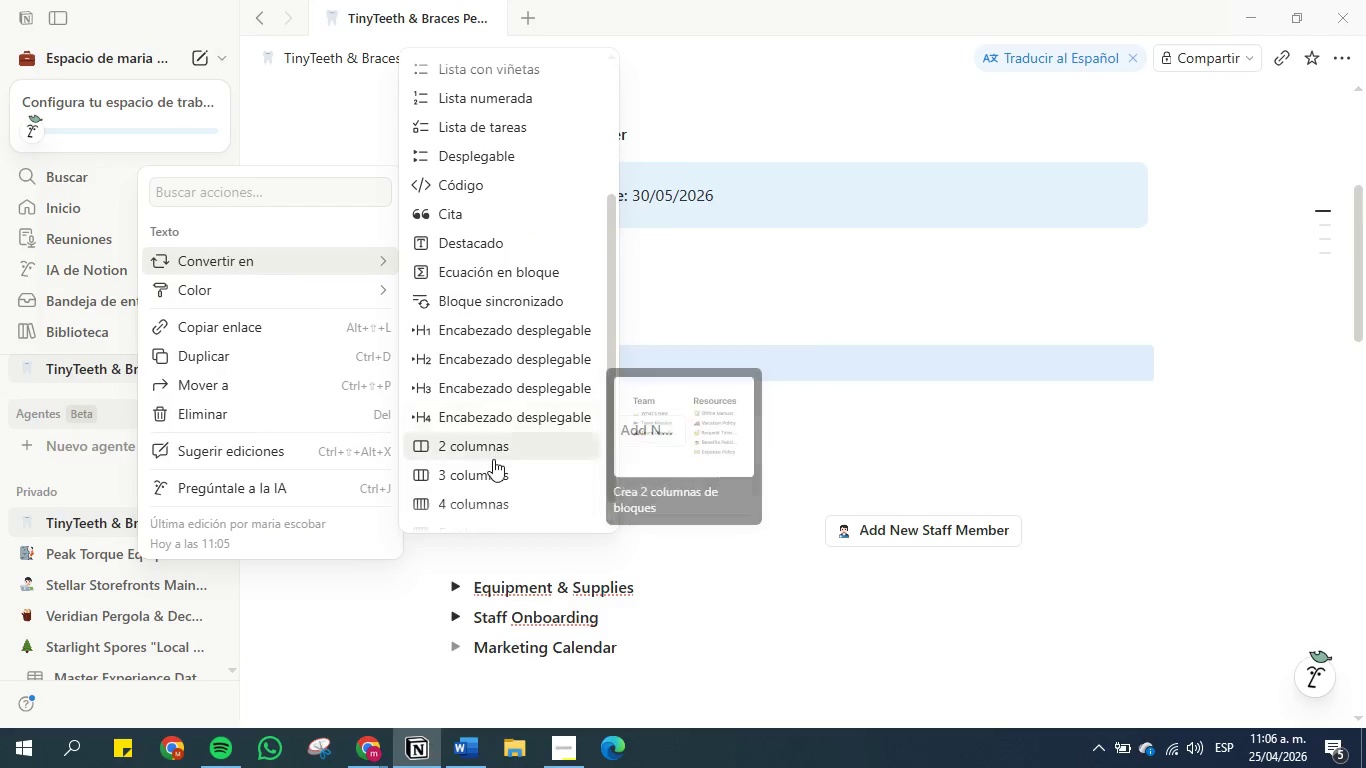 
left_click([493, 460])
 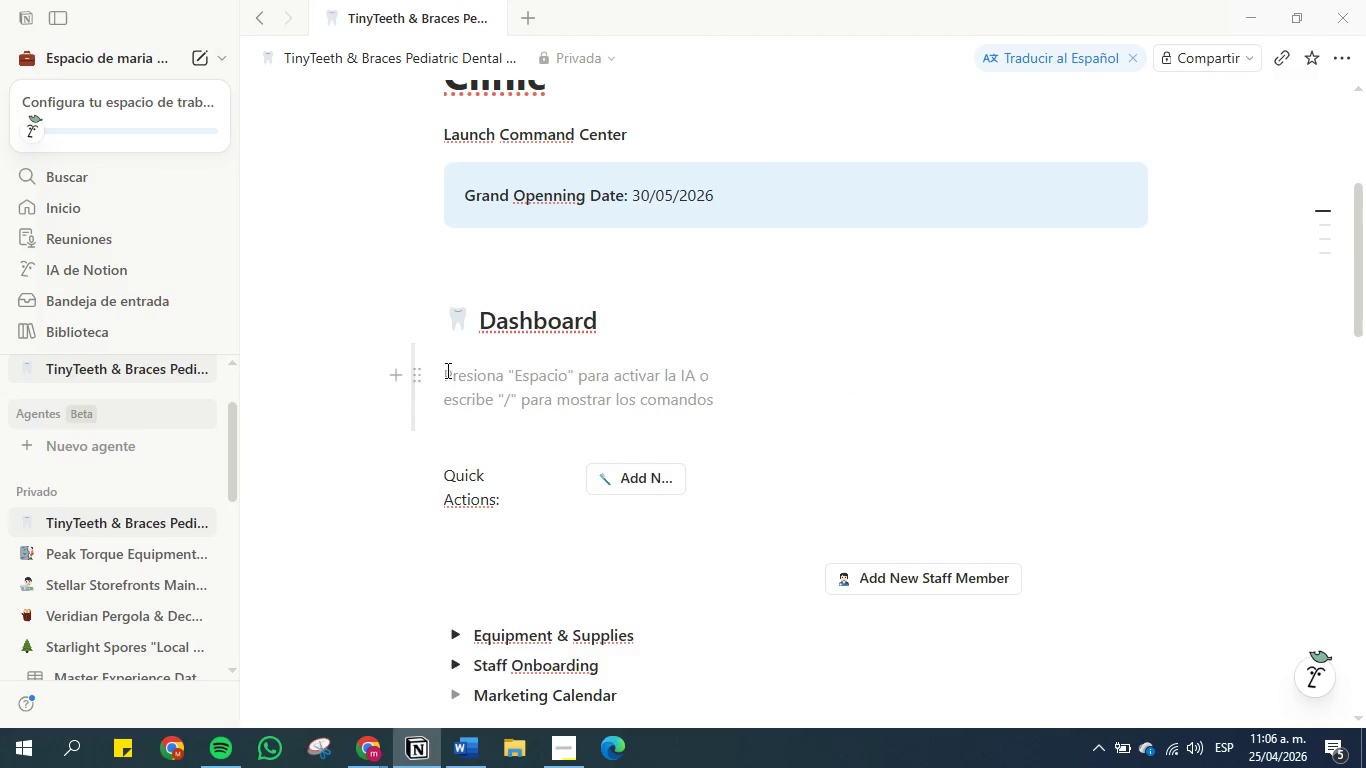 
key(Control+Z)
 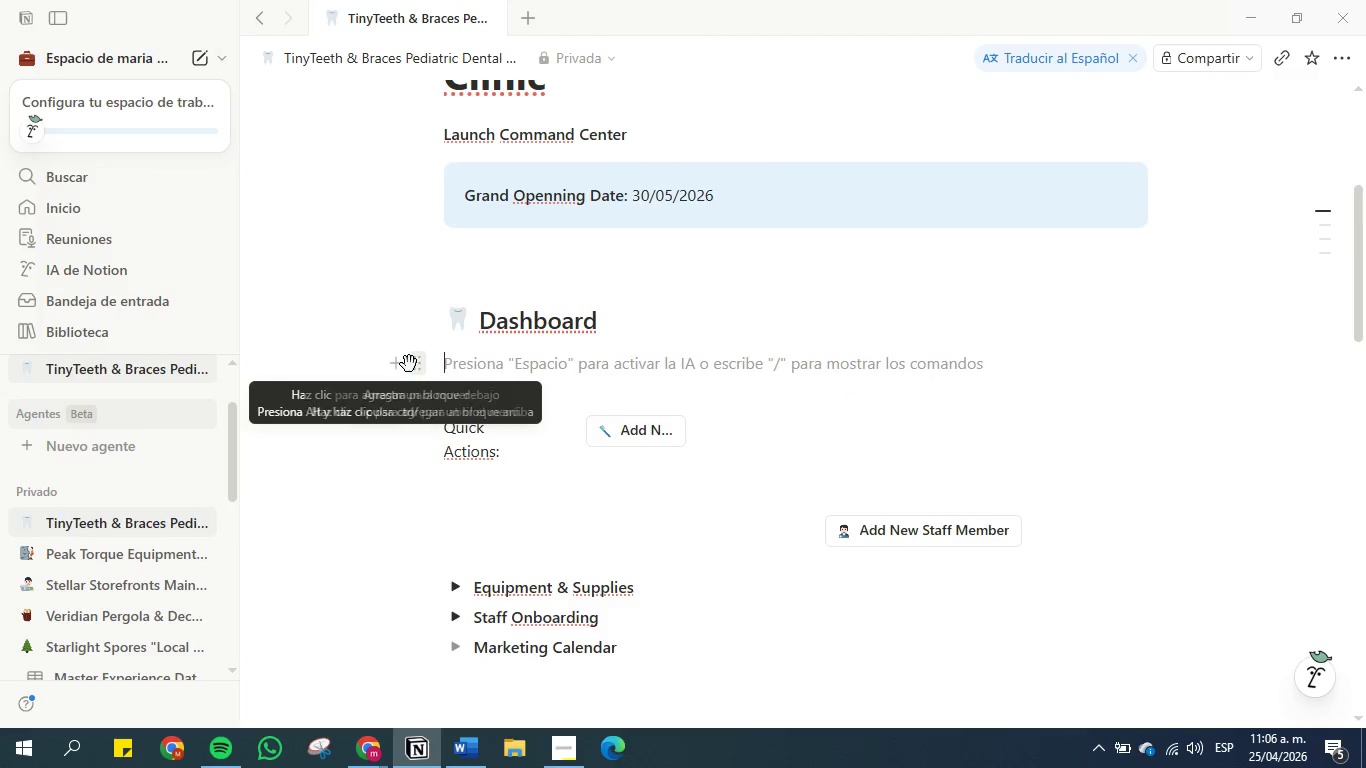 
left_click([410, 364])
 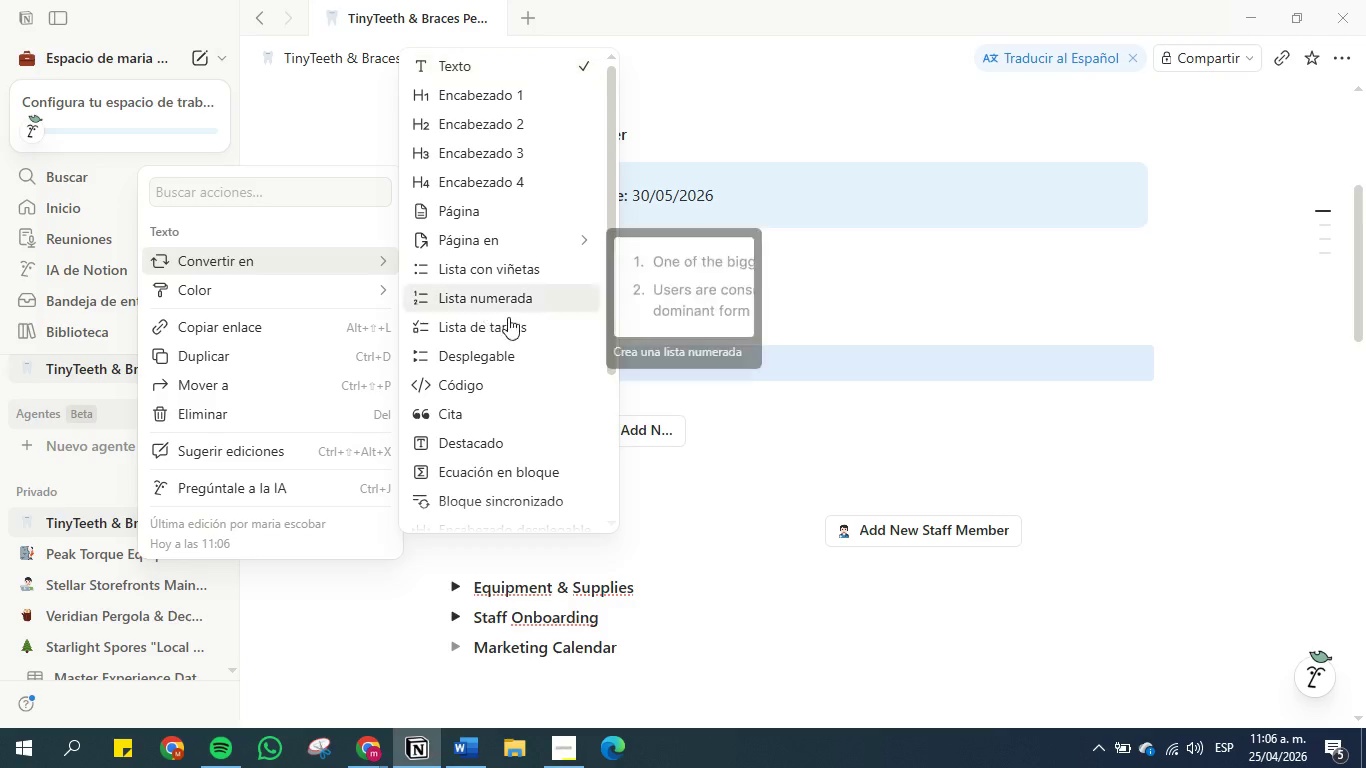 
scroll: coordinate [485, 314], scroll_direction: down, amount: 5.0
 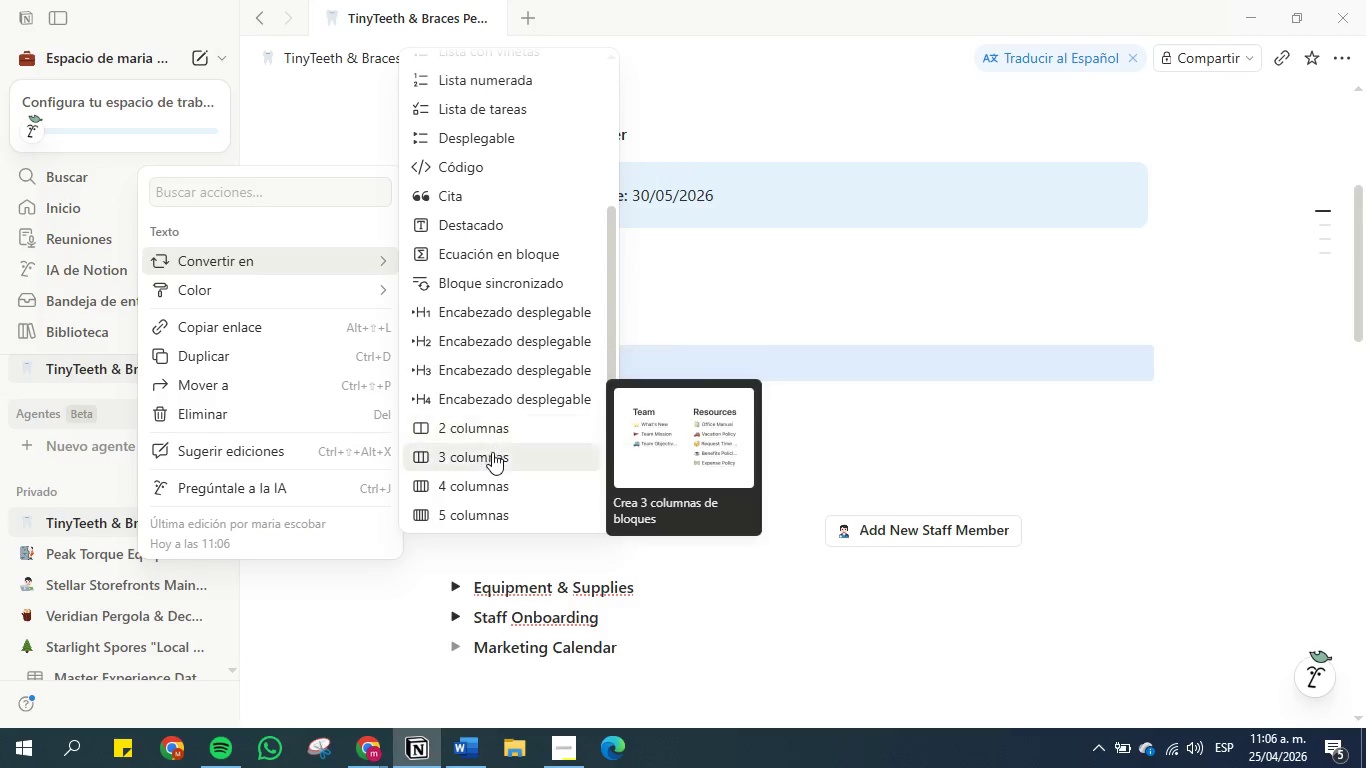 
left_click([492, 452])
 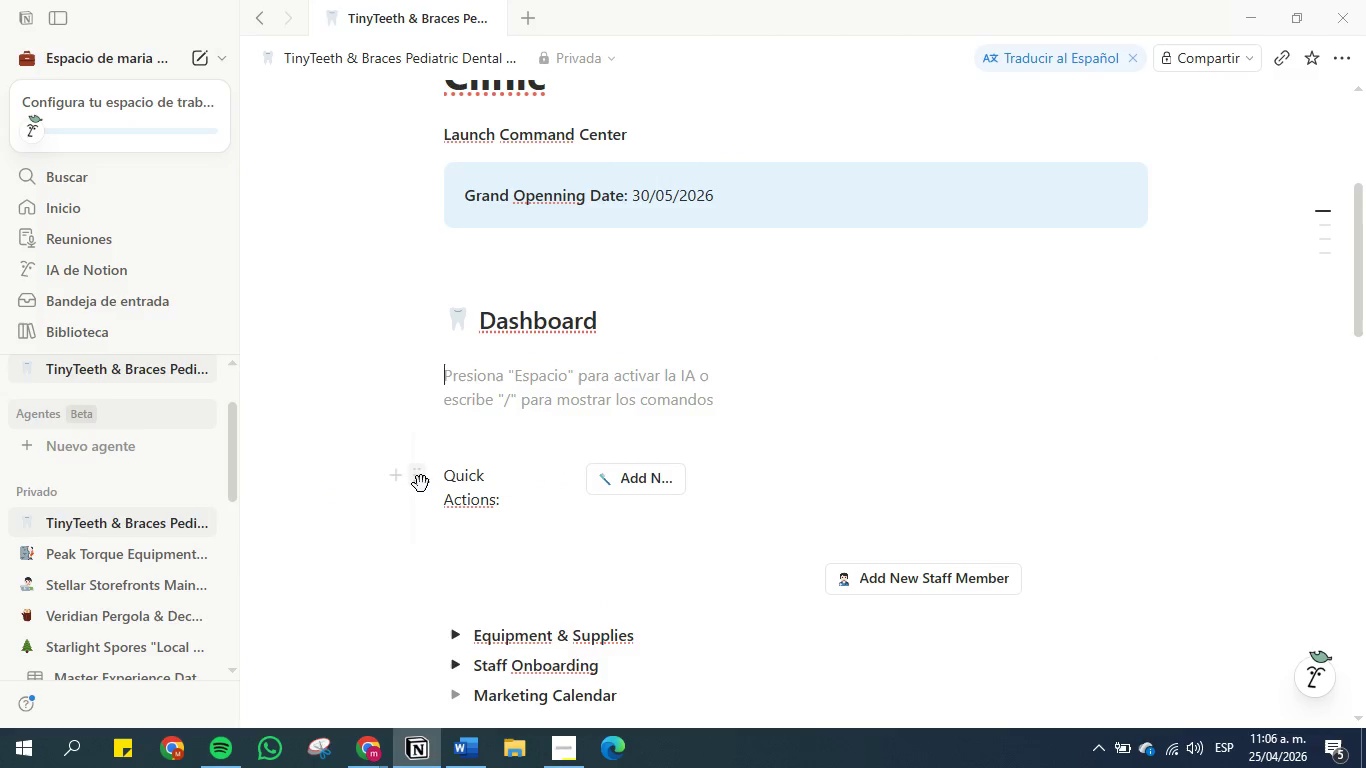 
left_click_drag(start_coordinate=[421, 484], to_coordinate=[416, 452])
 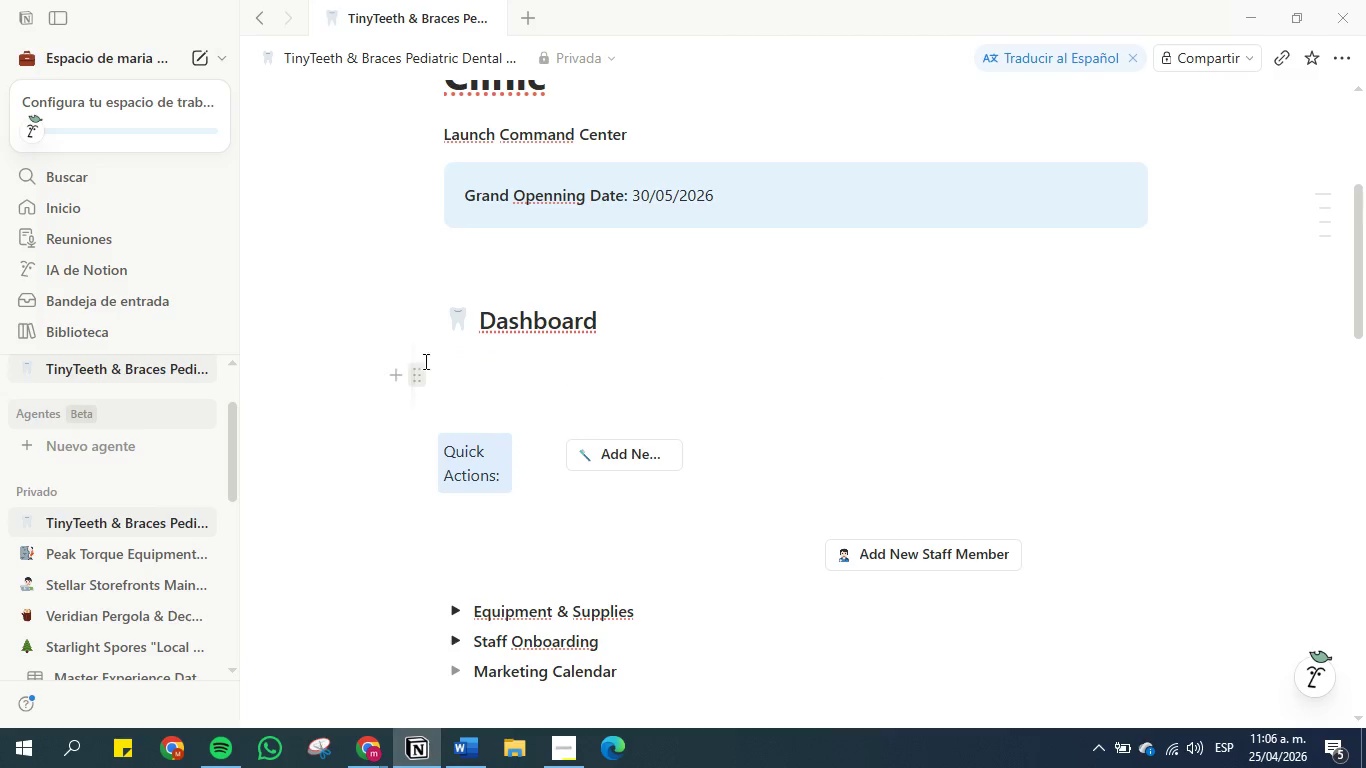 
wait(6.05)
 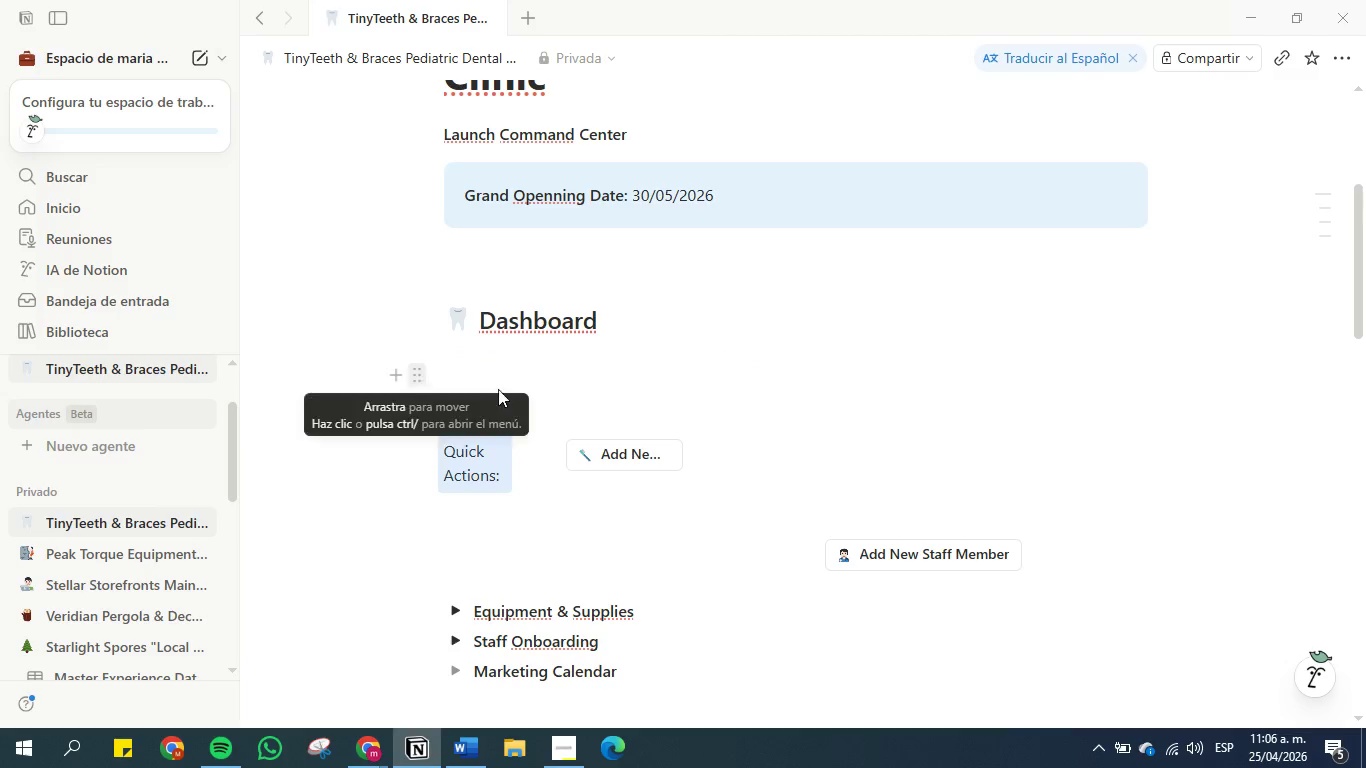 
left_click([421, 383])
 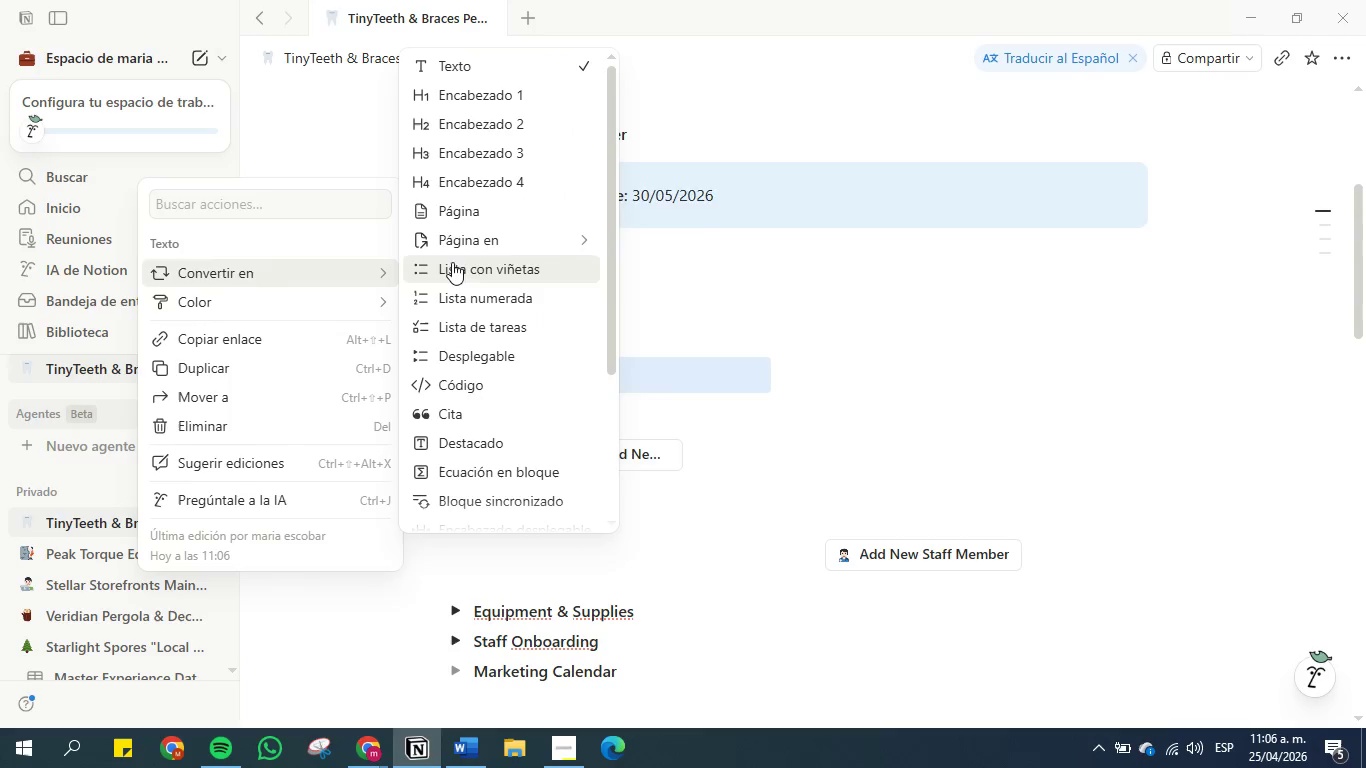 
scroll: coordinate [530, 354], scroll_direction: down, amount: 2.0
 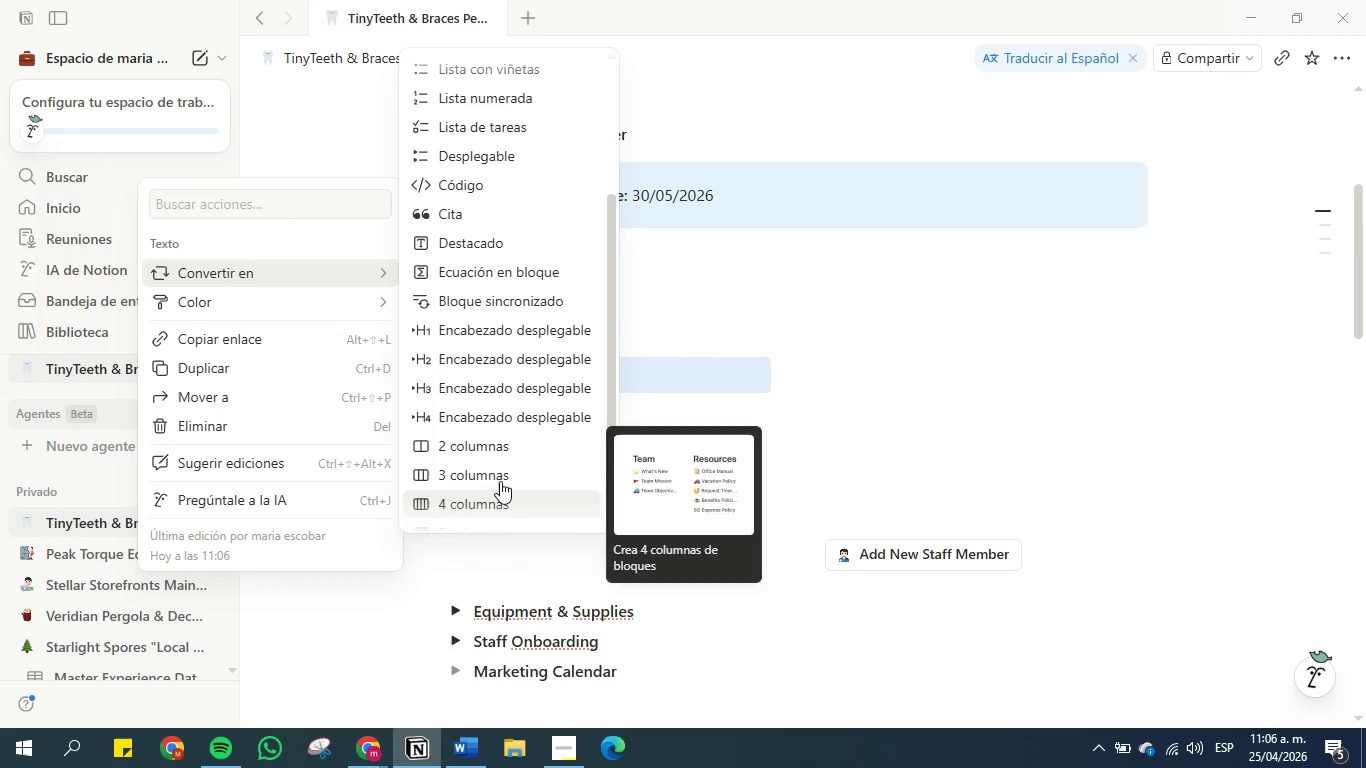 
left_click([500, 475])
 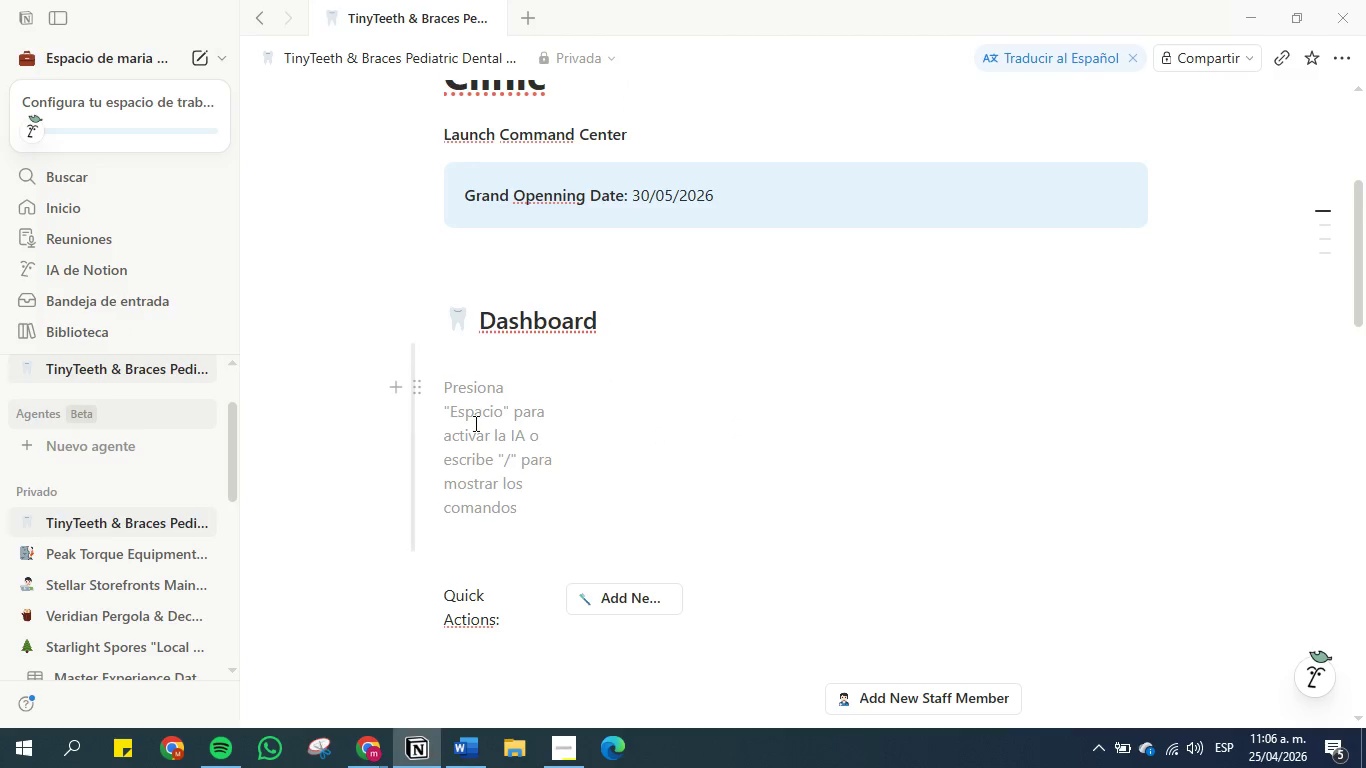 
wait(7.17)
 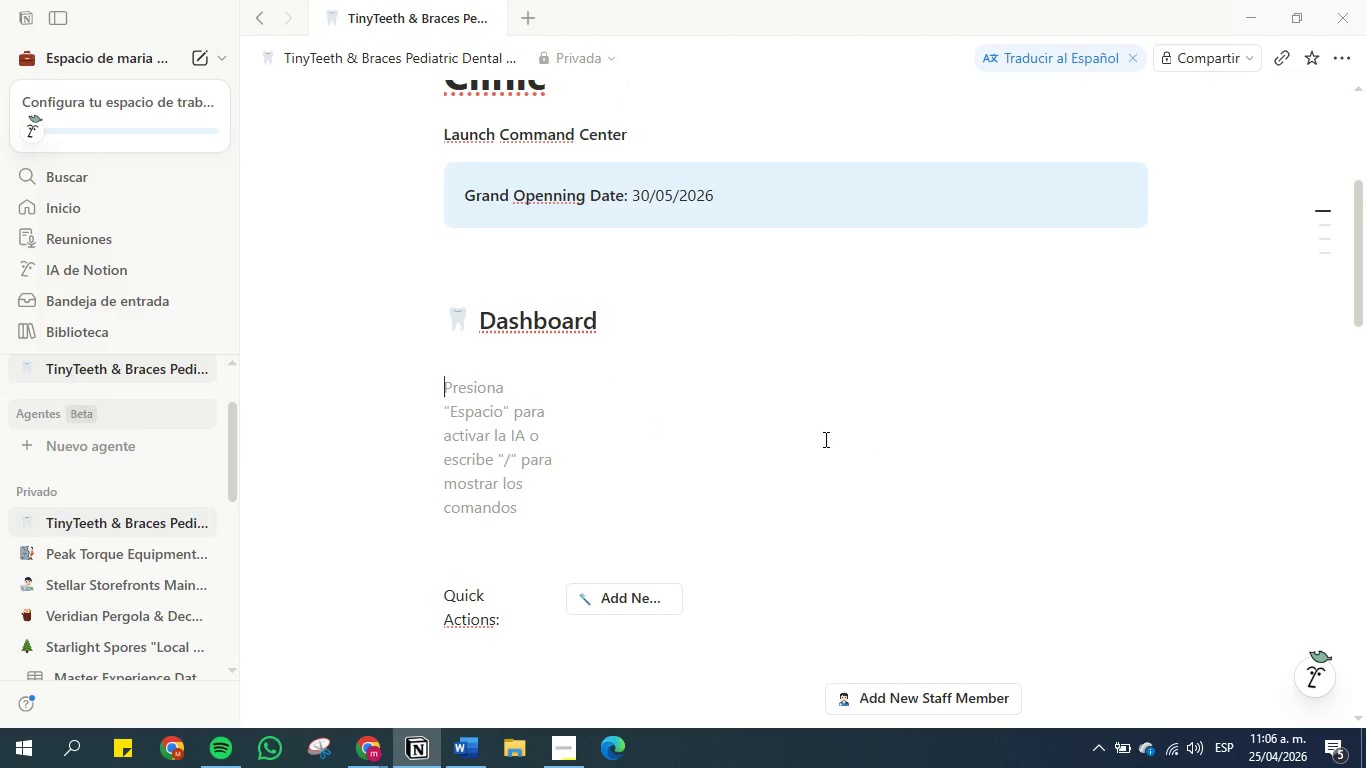 
type(Quick Actions)
 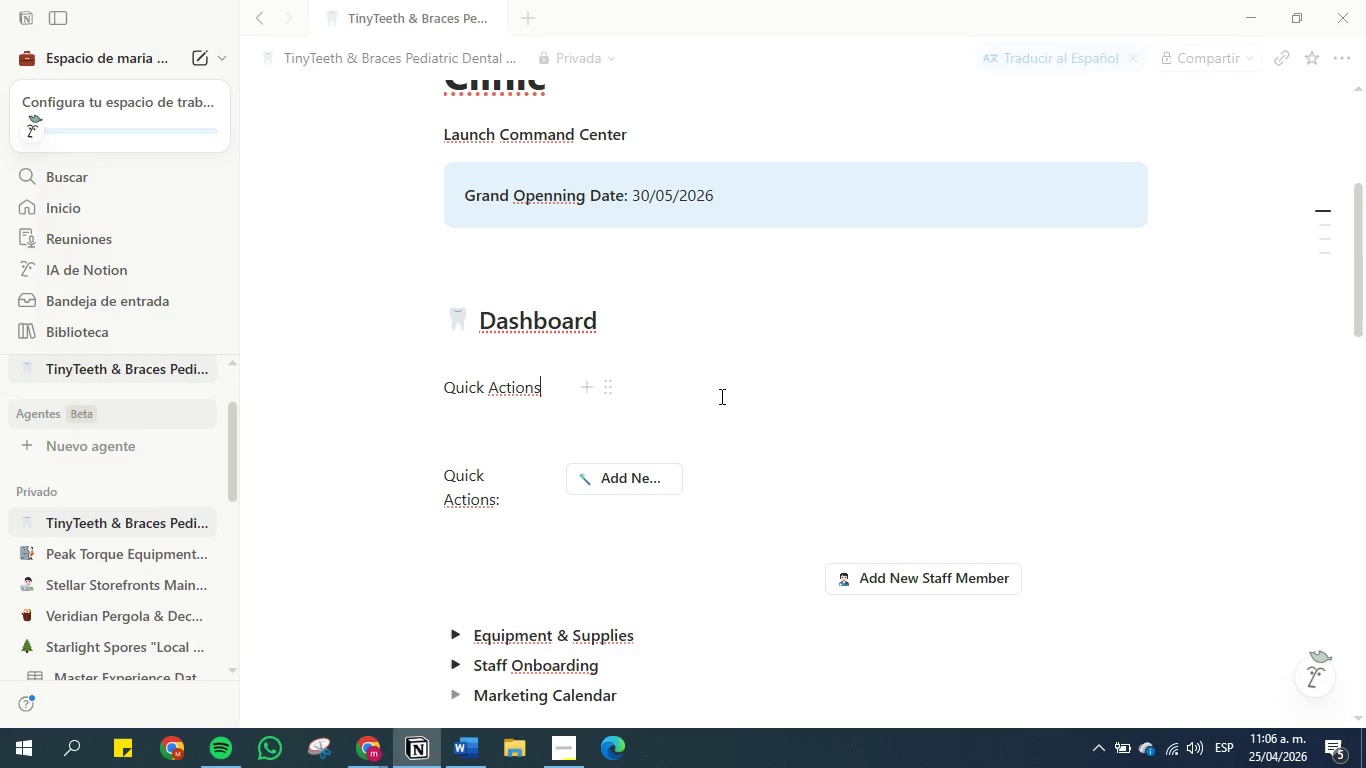 
left_click([711, 381])
 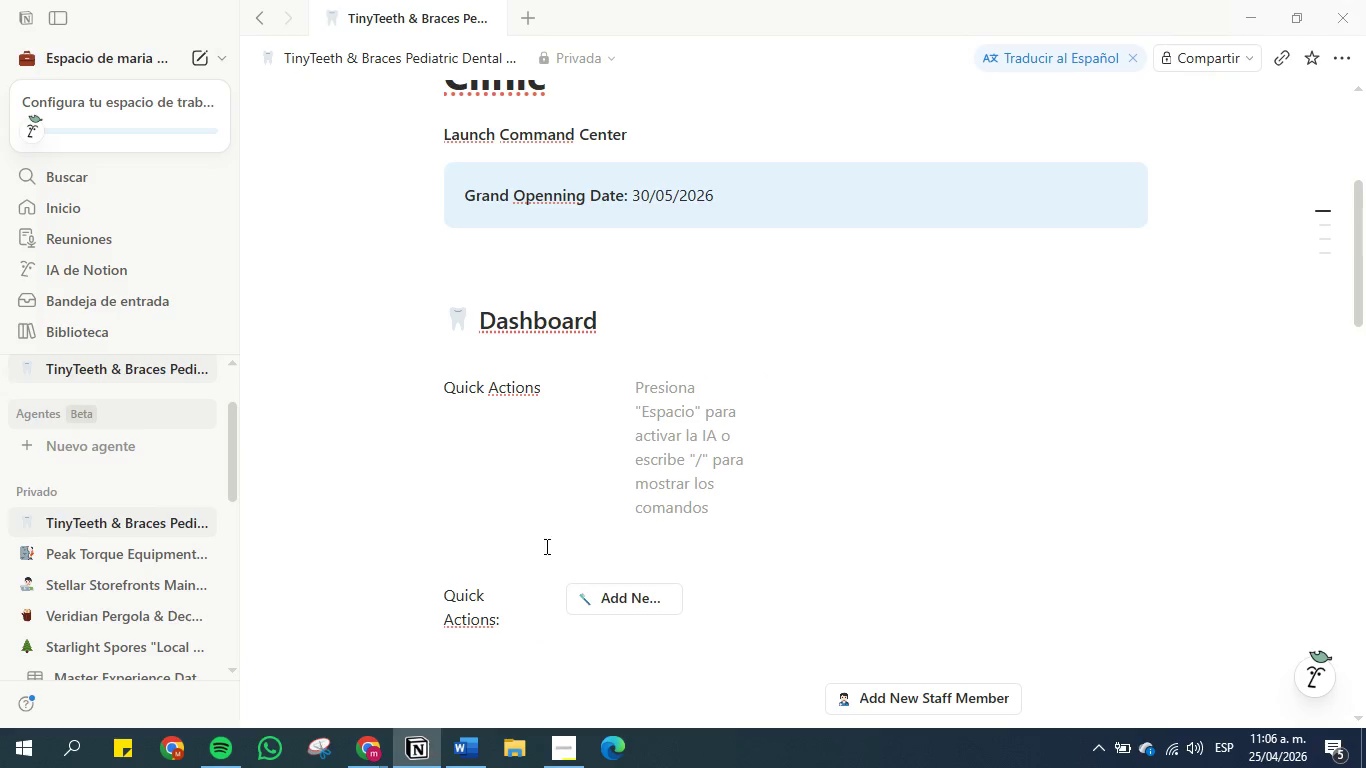 
left_click_drag(start_coordinate=[547, 600], to_coordinate=[648, 385])
 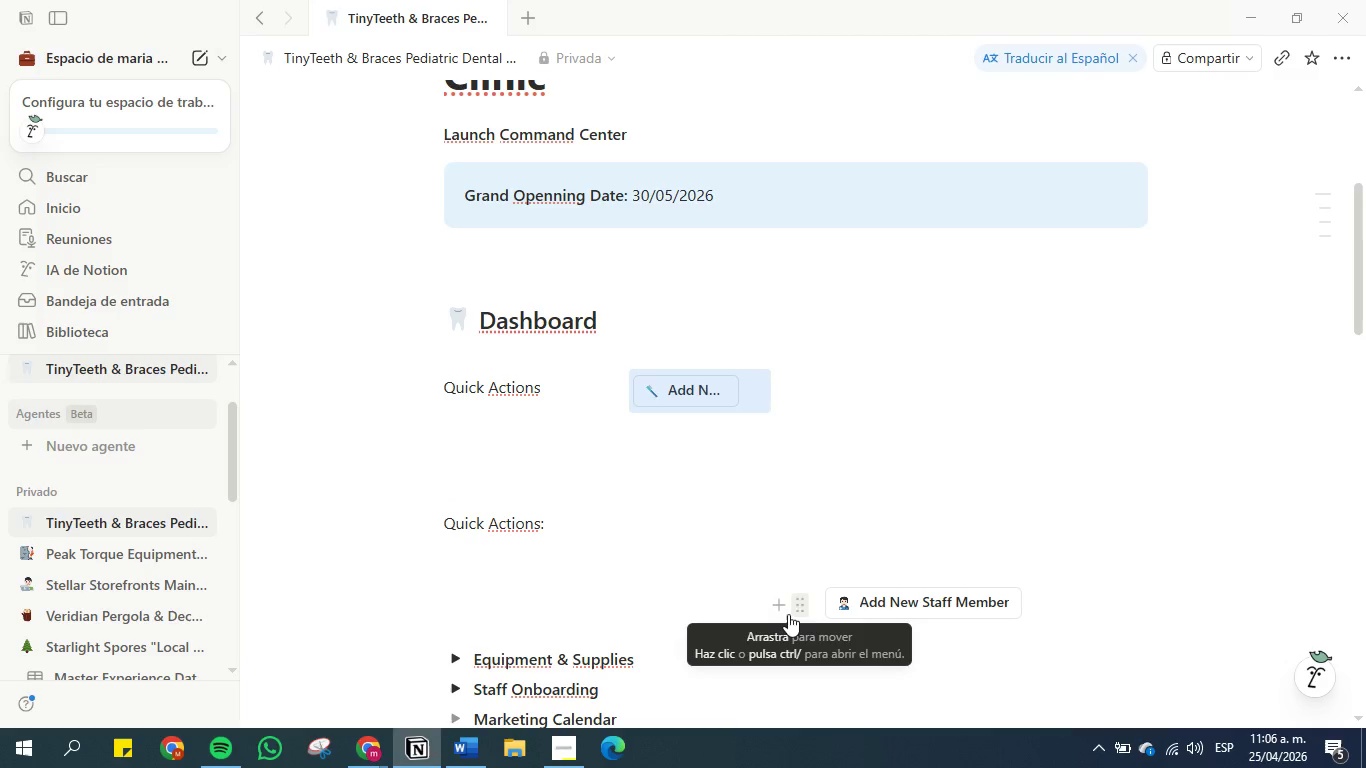 
left_click_drag(start_coordinate=[802, 612], to_coordinate=[850, 388])
 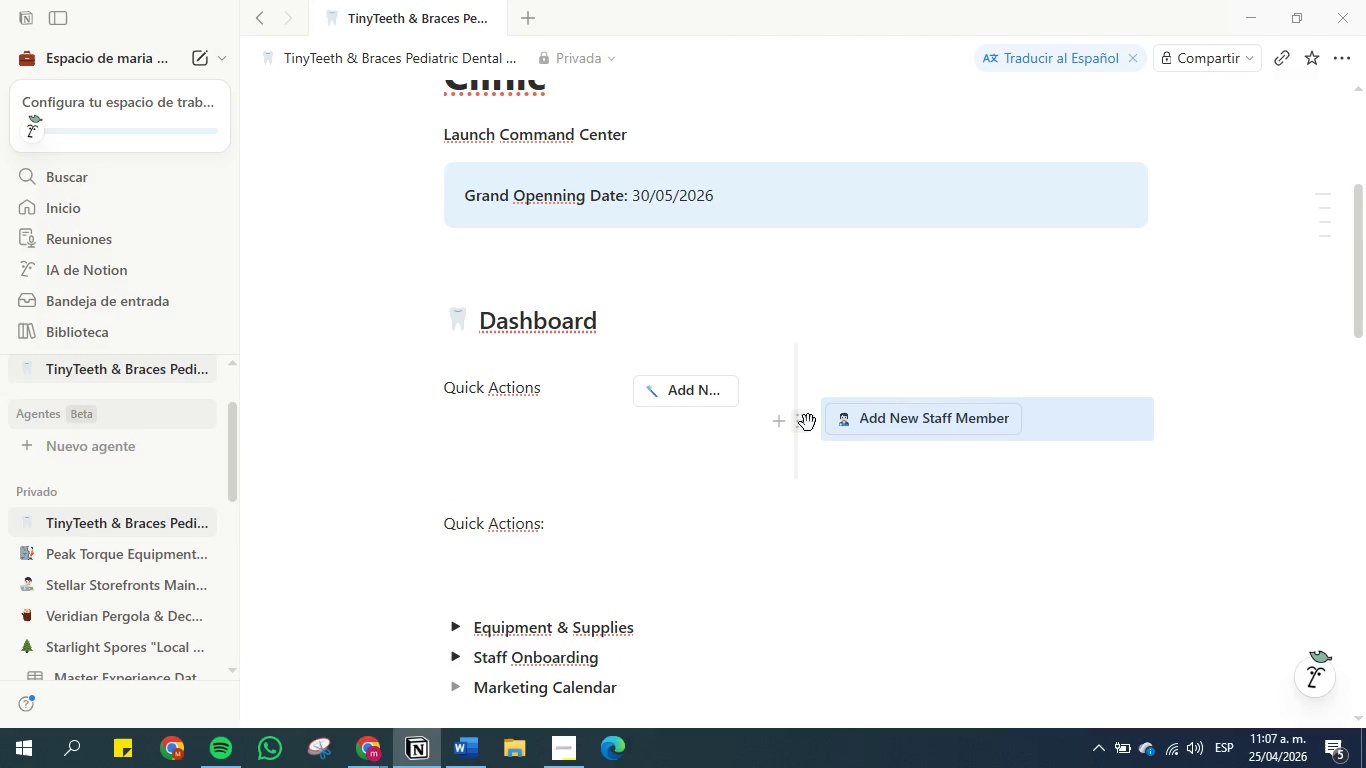 
left_click_drag(start_coordinate=[808, 423], to_coordinate=[817, 369])
 